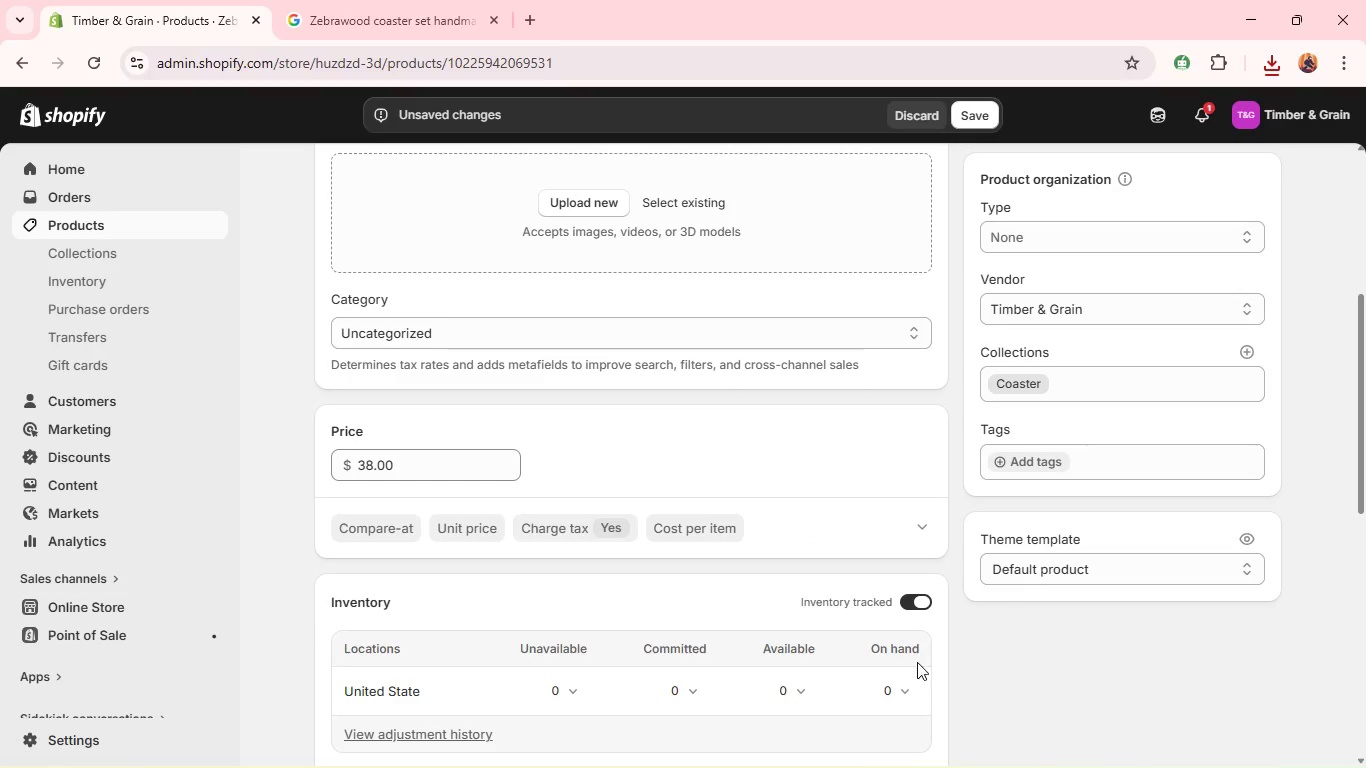 
left_click([903, 682])
 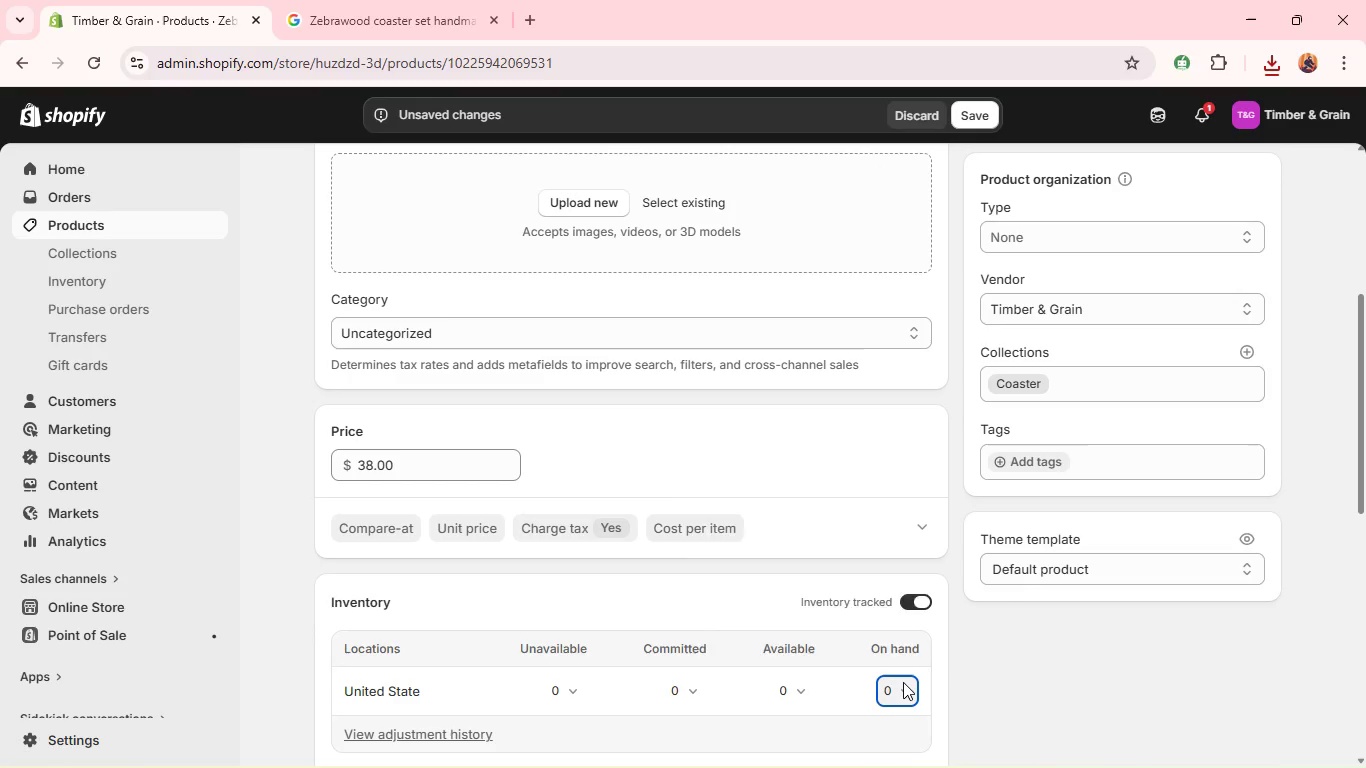 
type(22)
 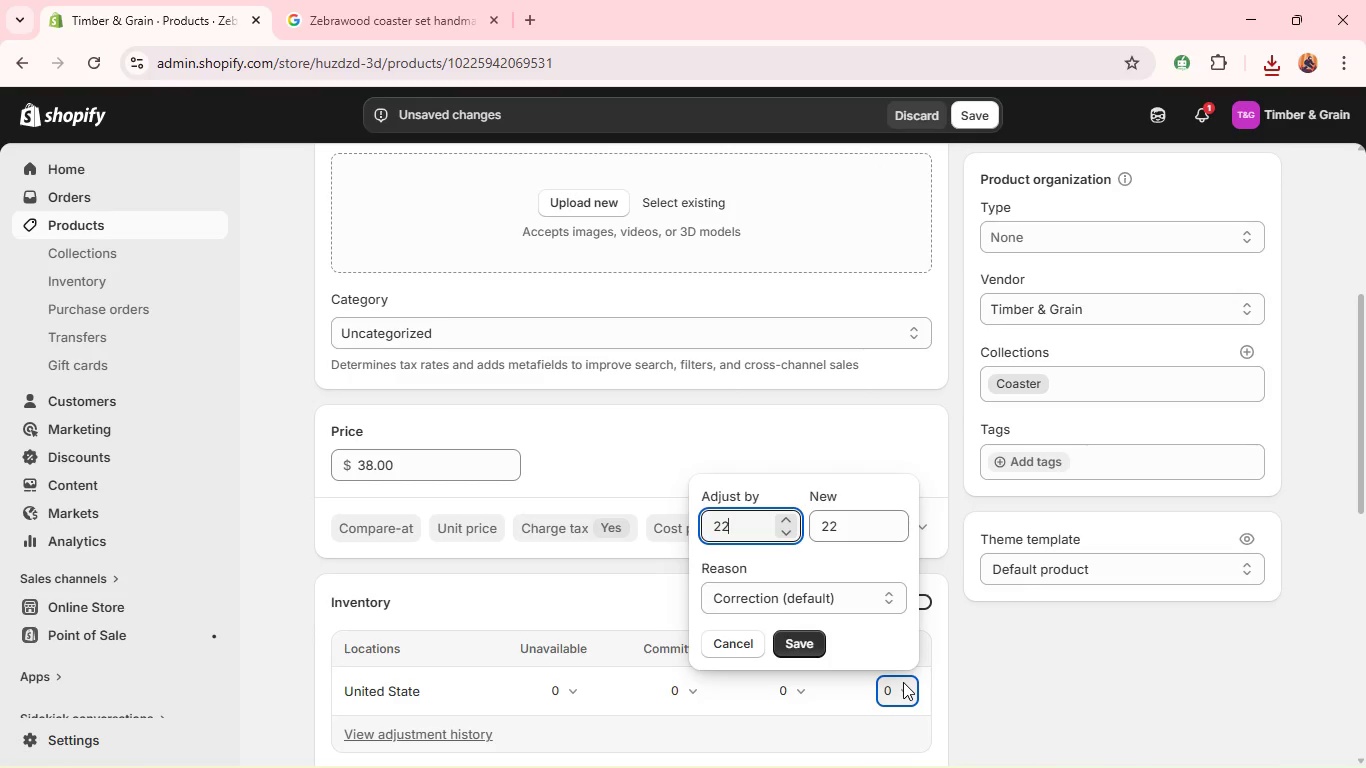 
key(Enter)
 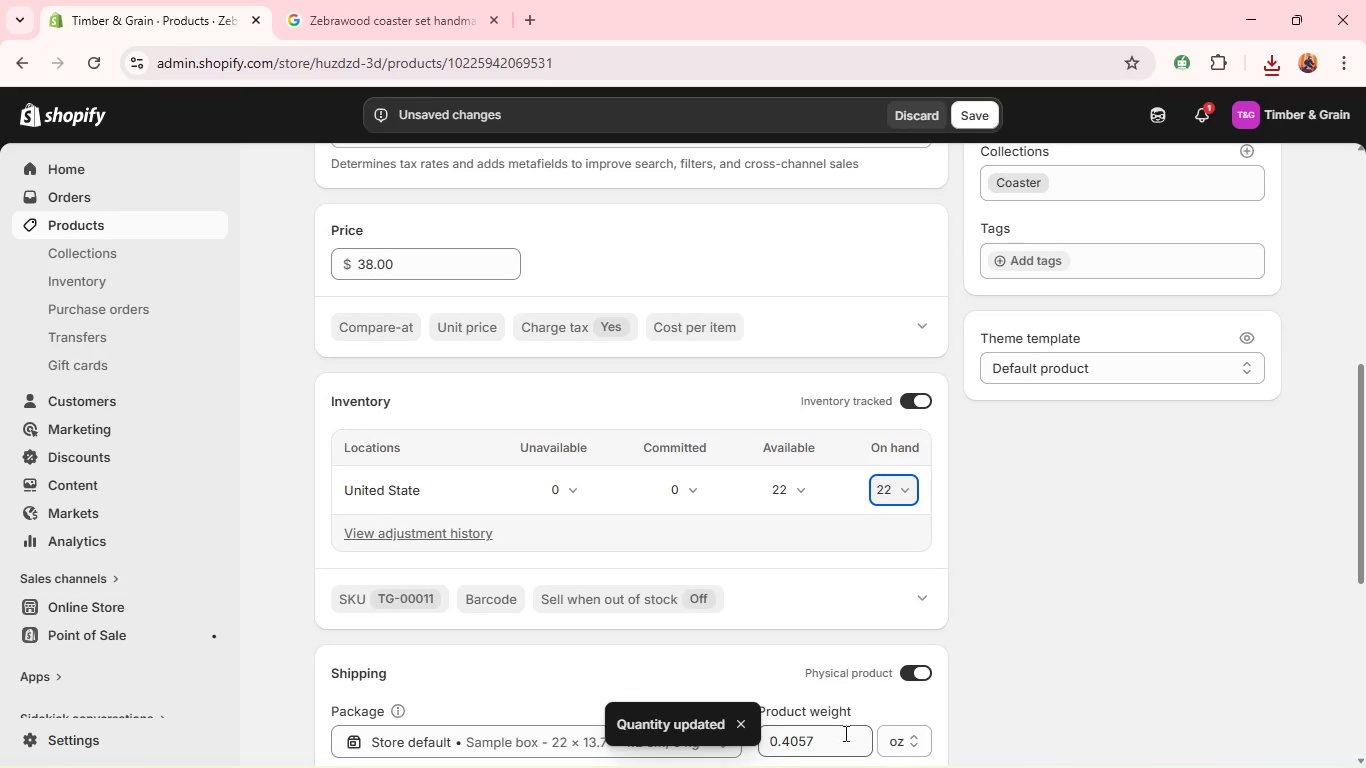 
double_click([812, 743])
 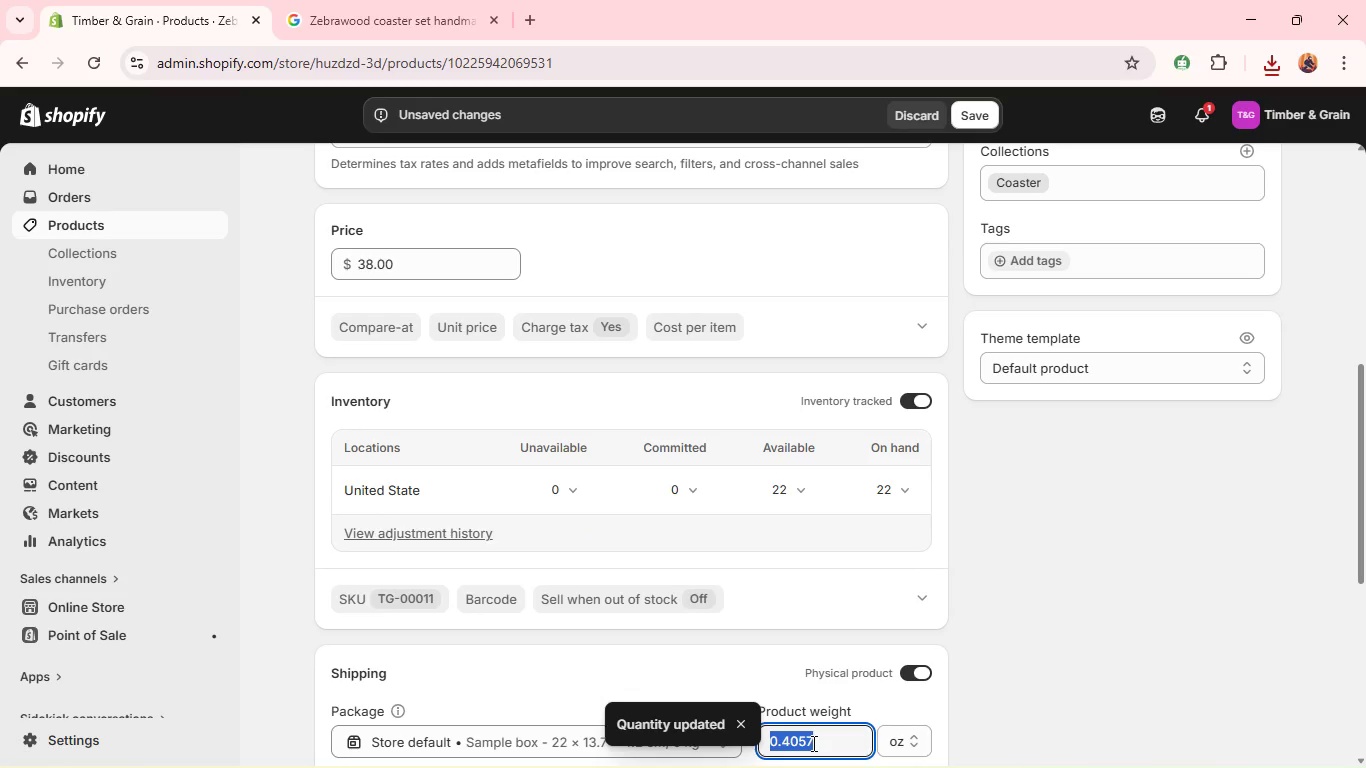 
triple_click([812, 743])
 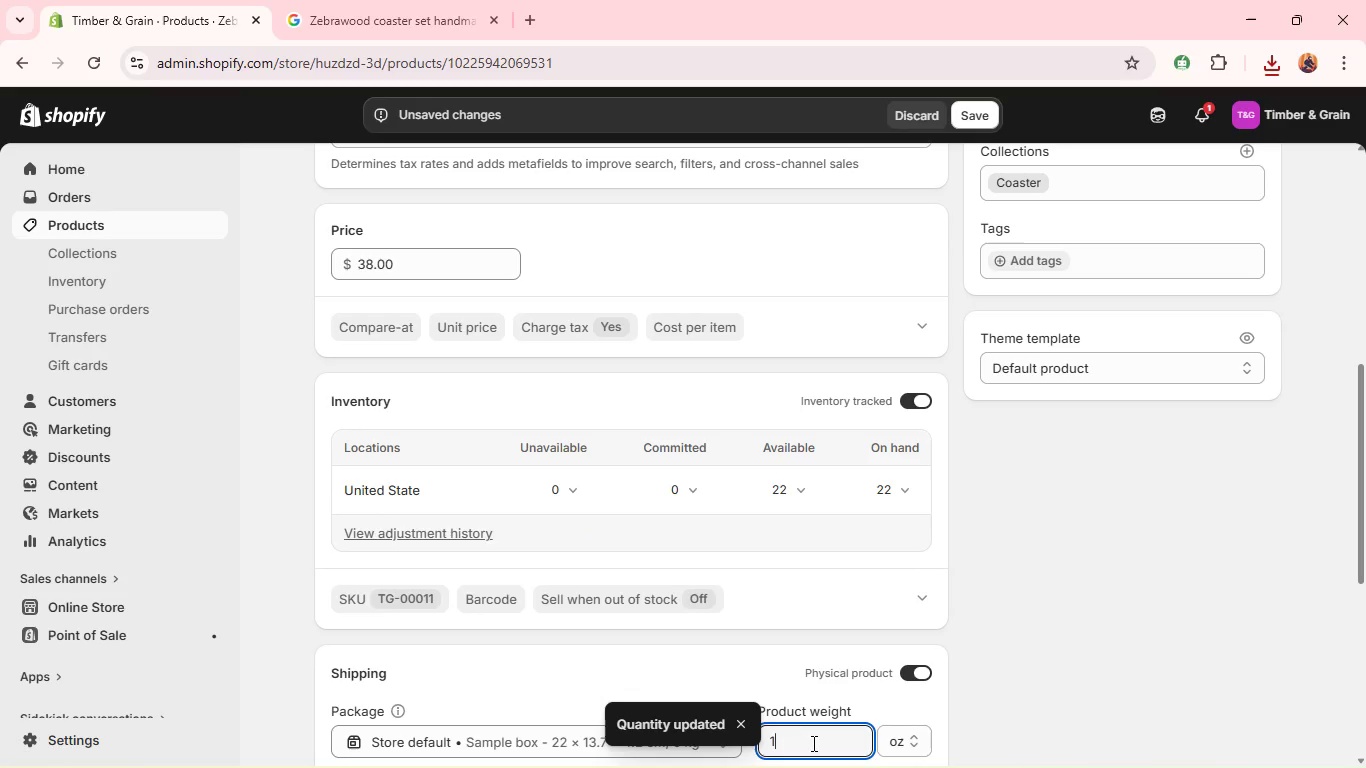 
type(11.5)
 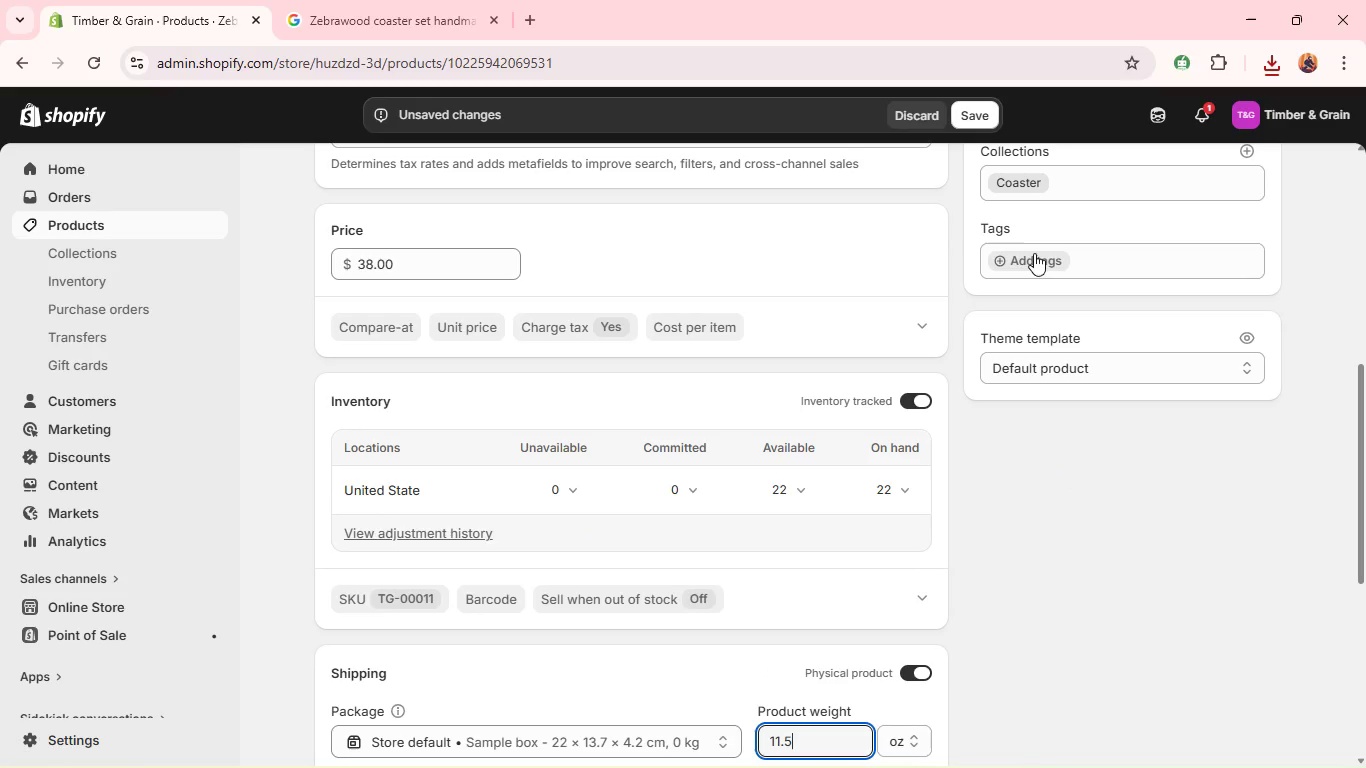 
left_click([1034, 254])
 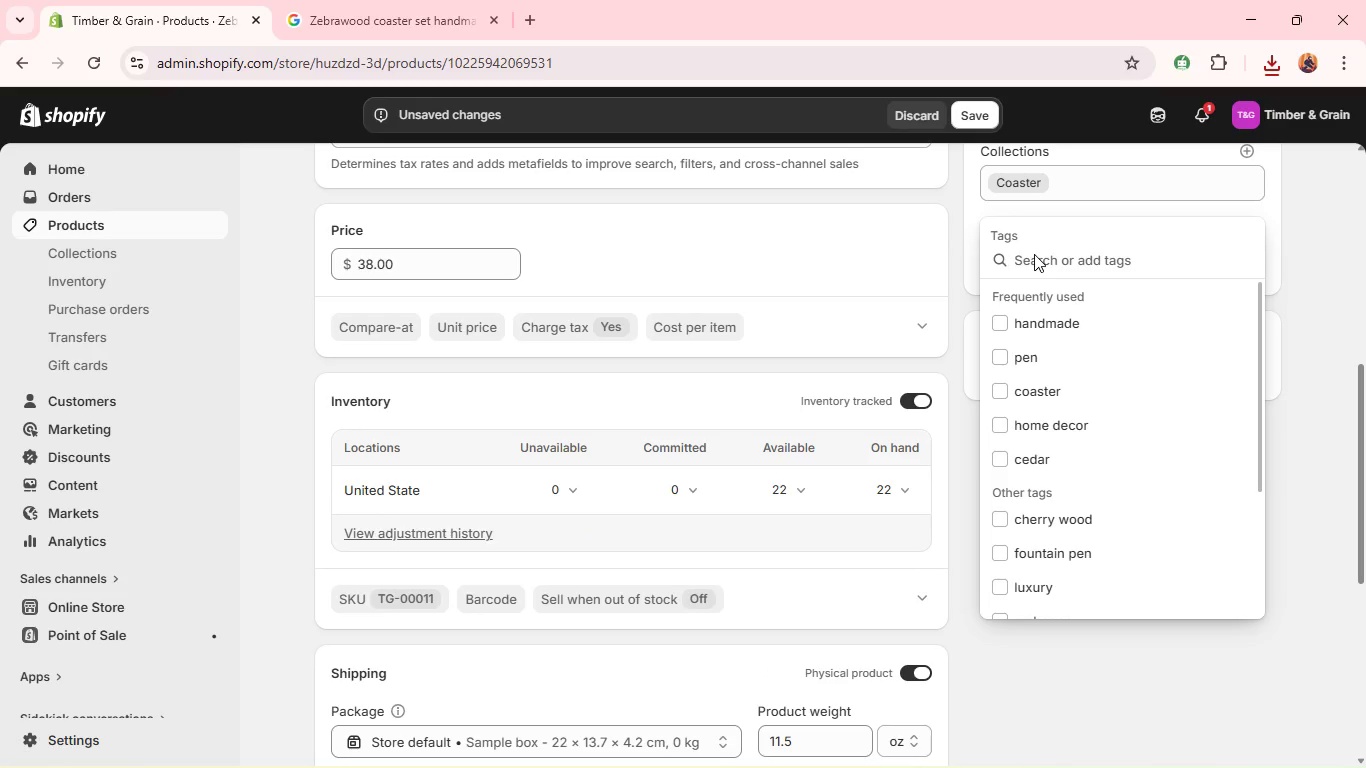 
type(coas)
 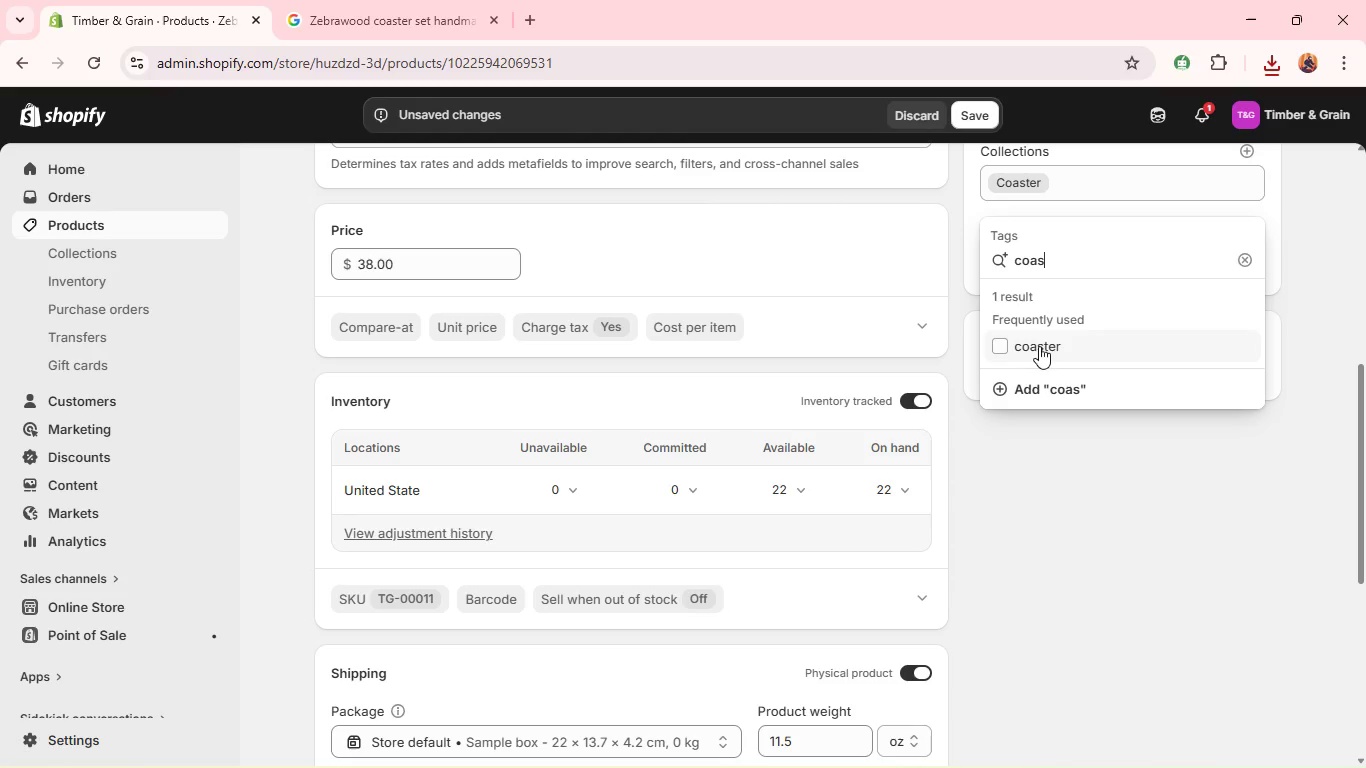 
left_click([1039, 339])
 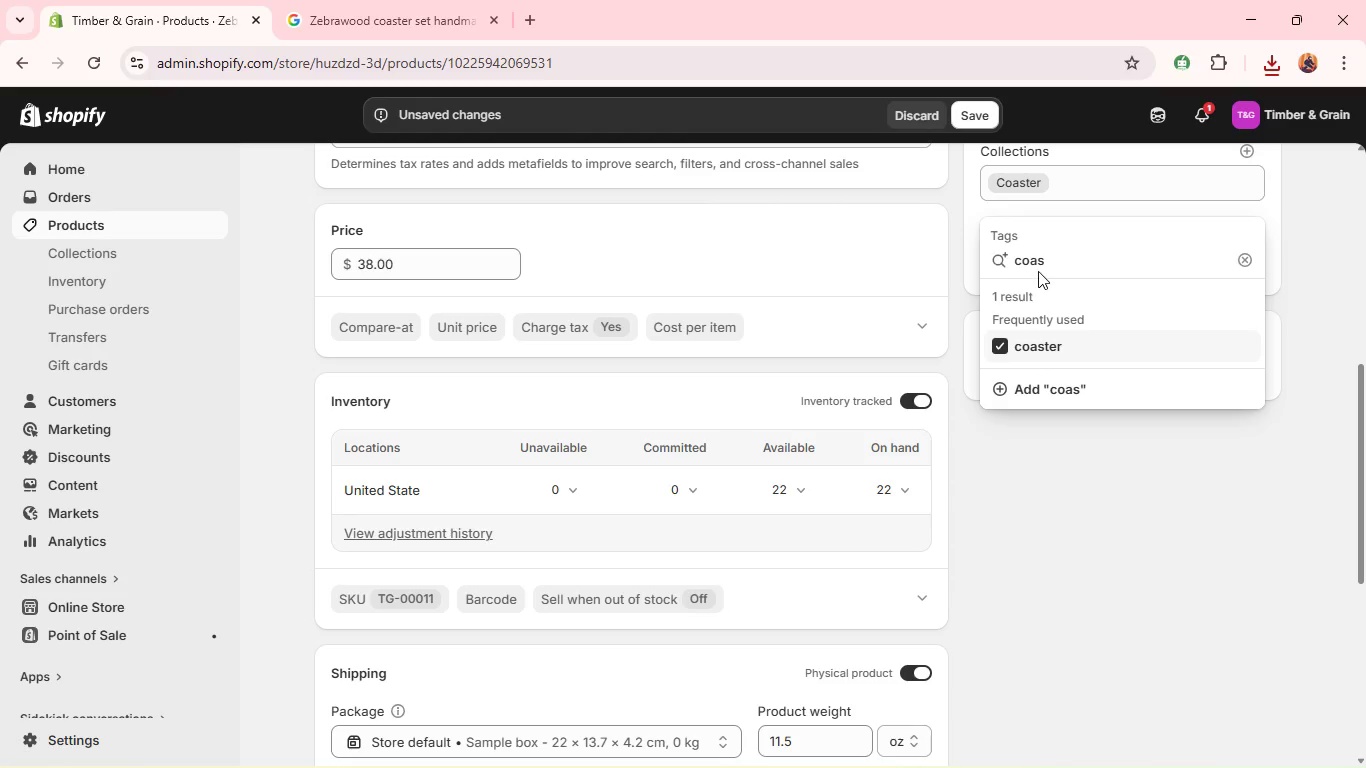 
double_click([1038, 270])
 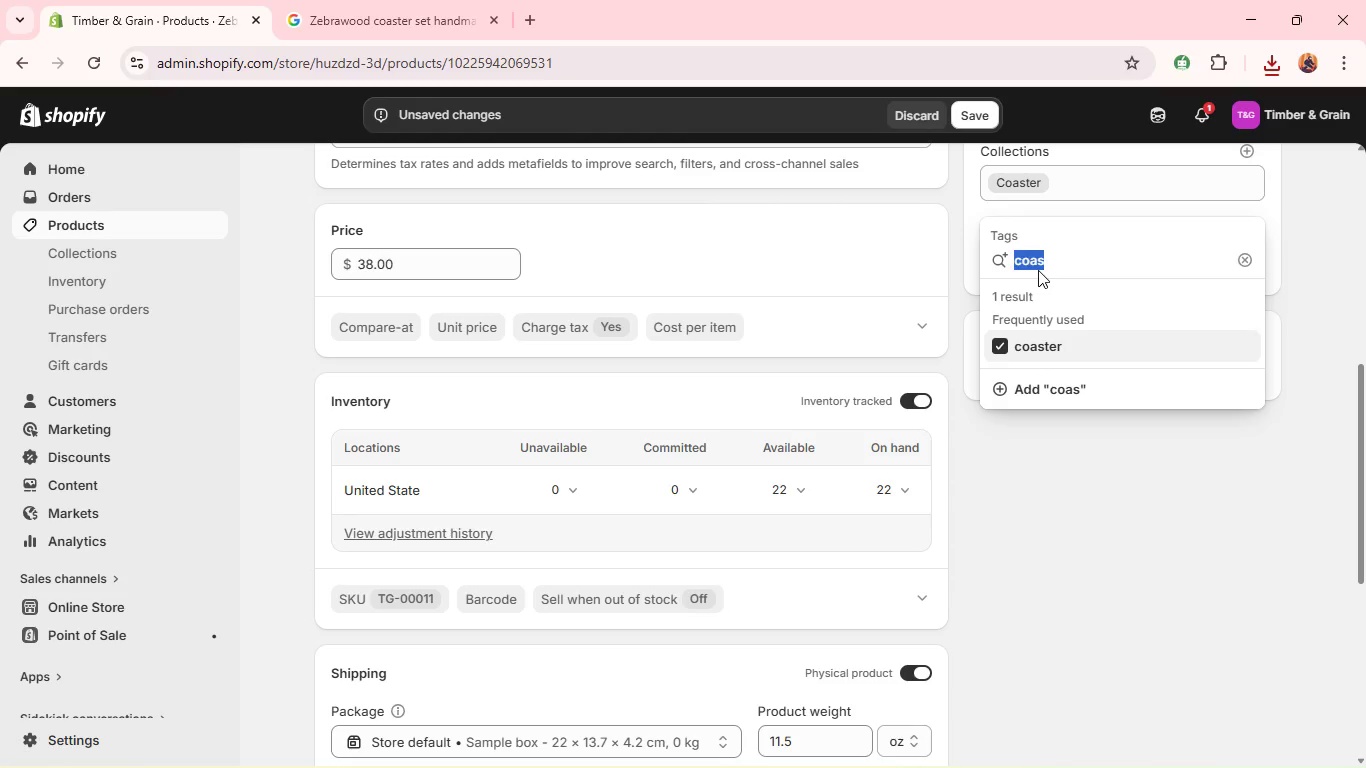 
type(zabrawood)
 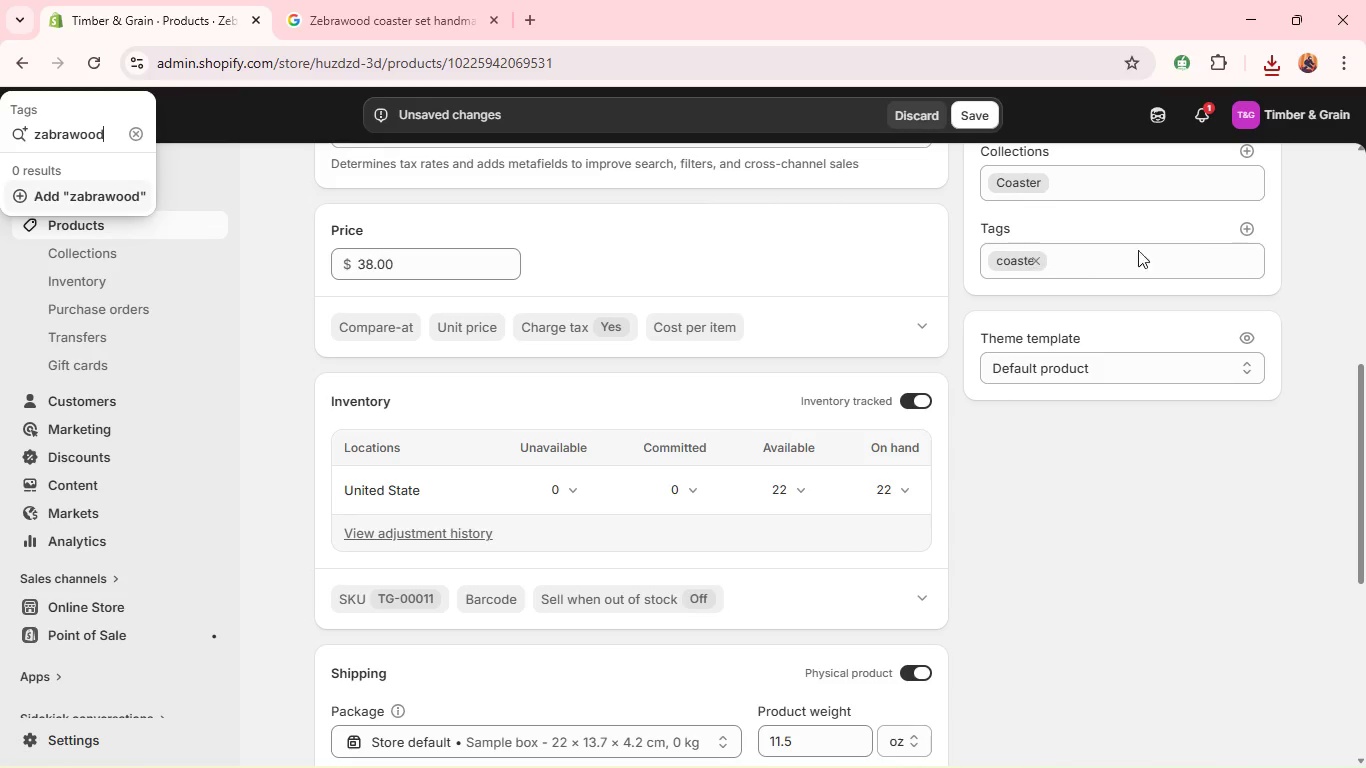 
left_click_drag(start_coordinate=[1232, 219], to_coordinate=[1252, 227])
 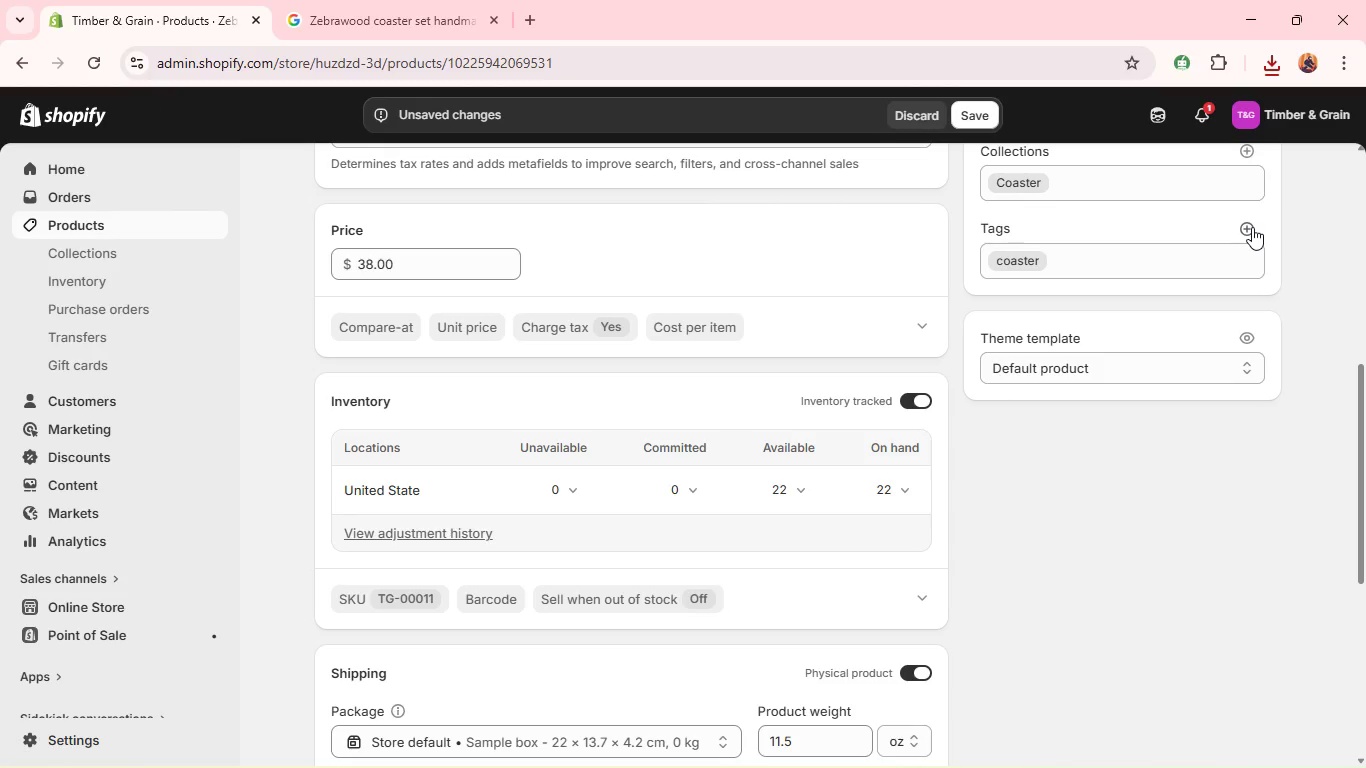 
left_click([1252, 227])
 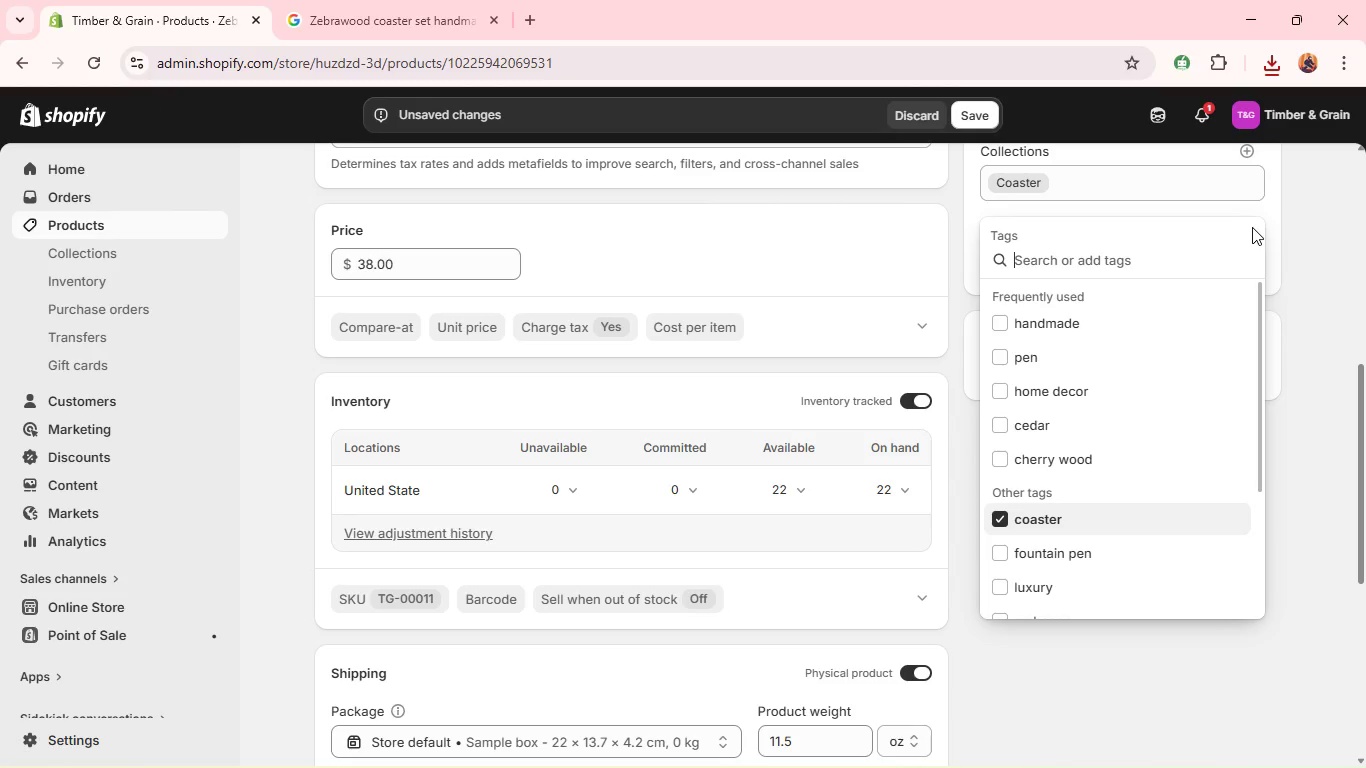 
type(xabrawood)
 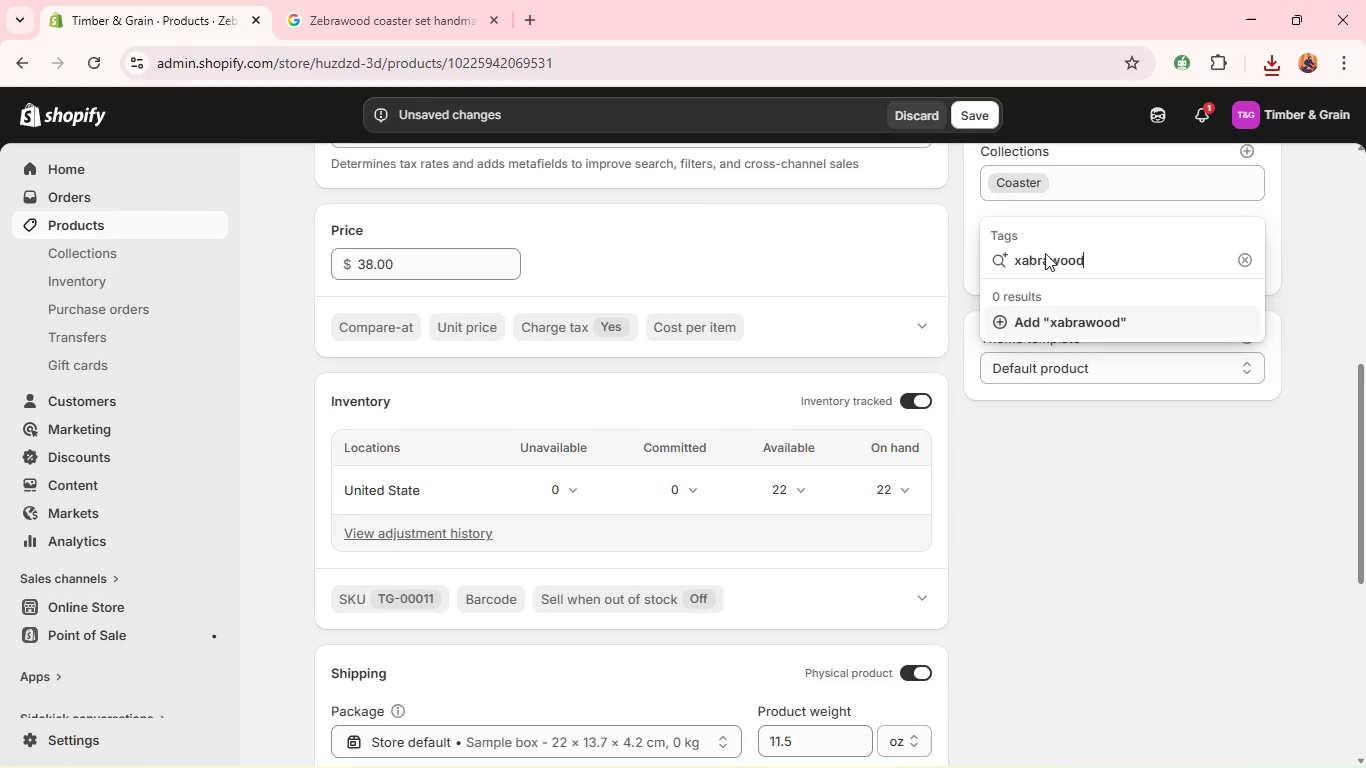 
left_click([1023, 255])
 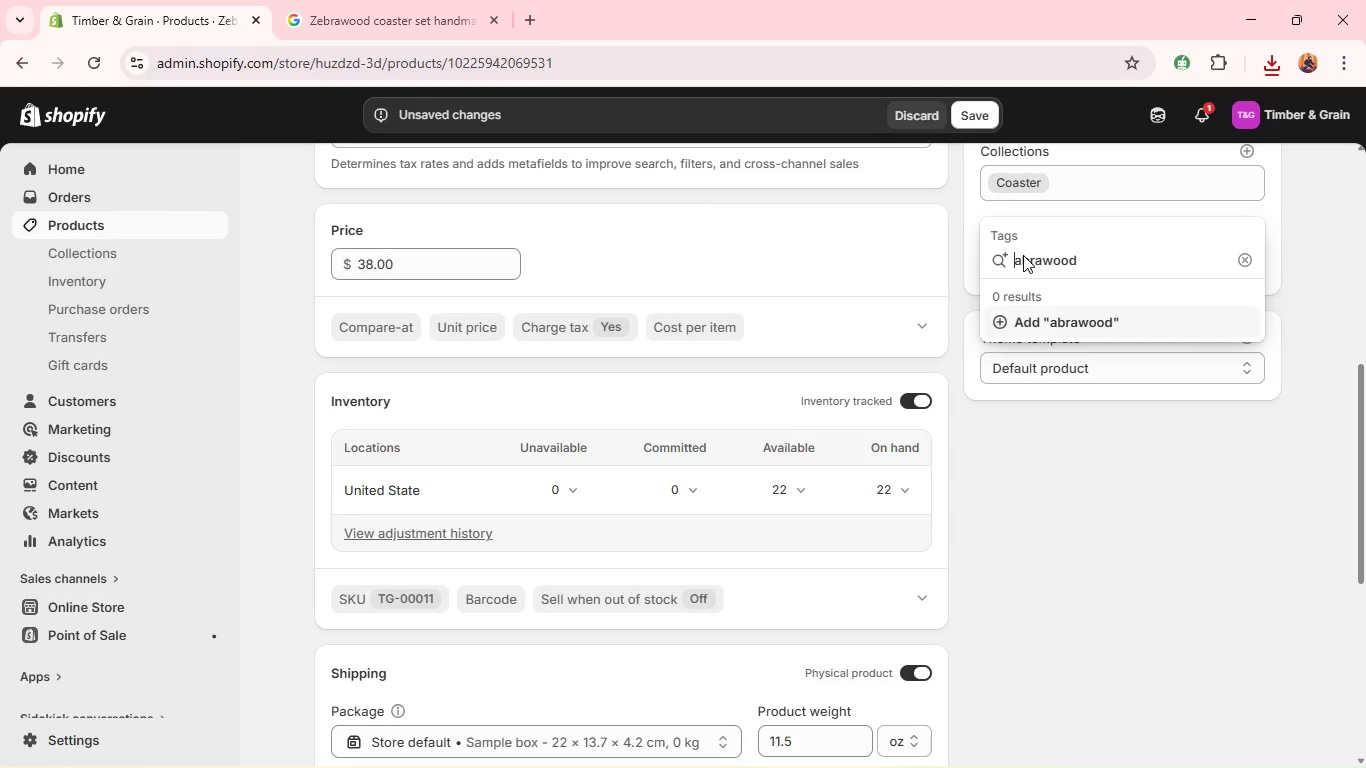 
key(Backspace)
 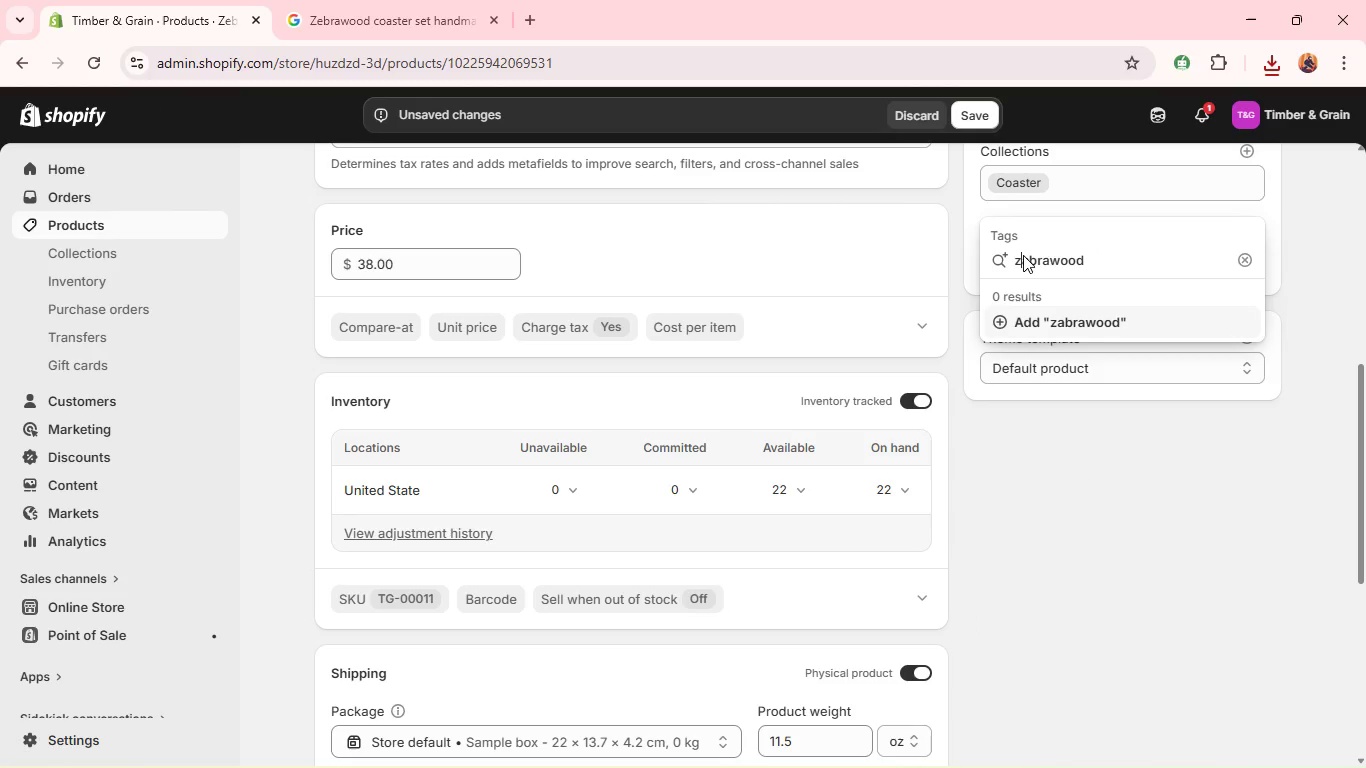 
key(Z)
 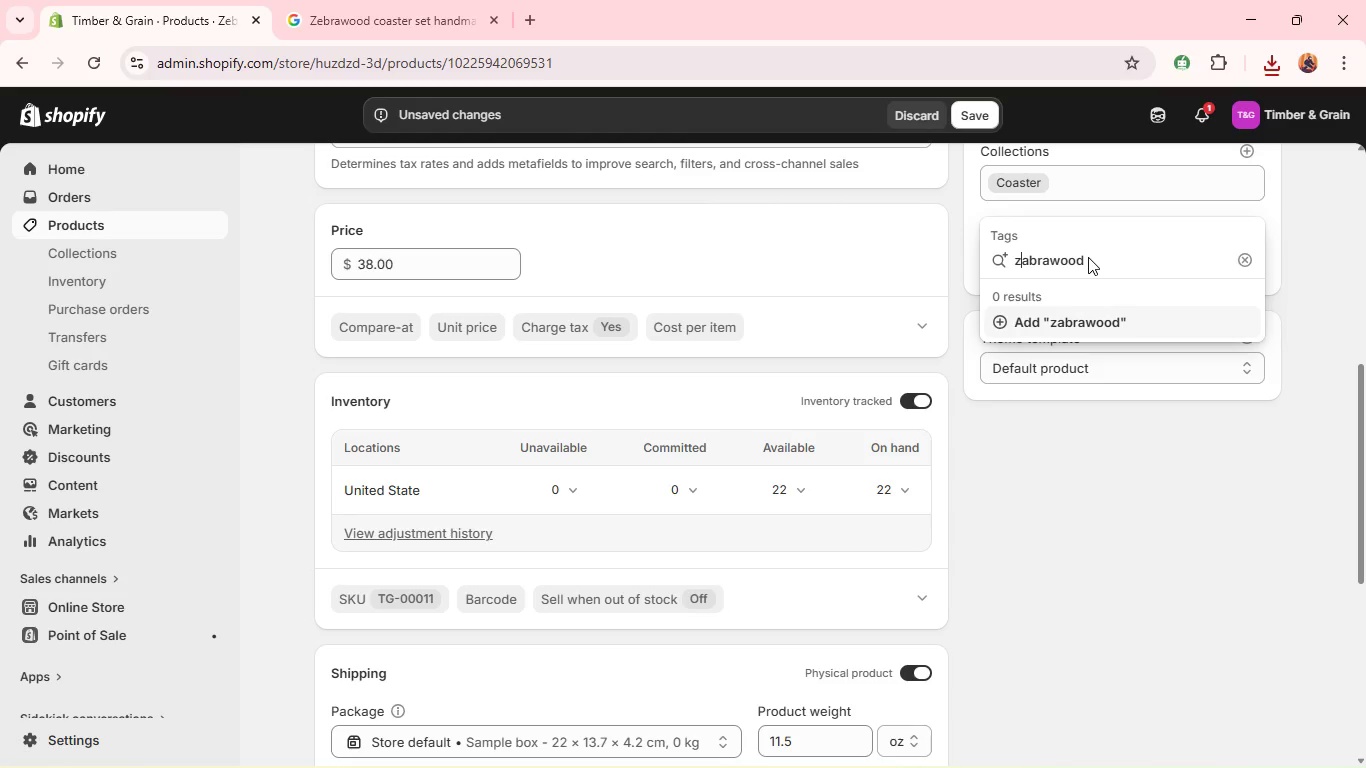 
key(Enter)
 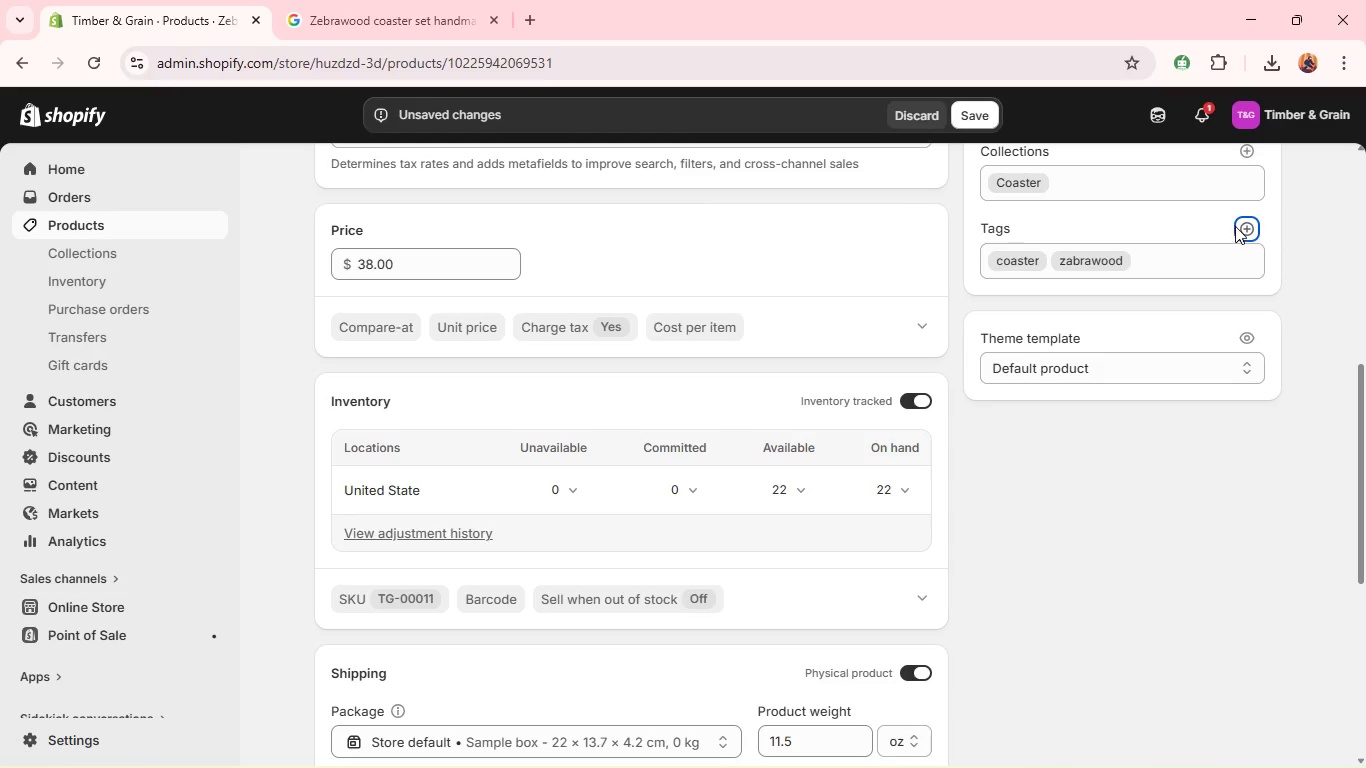 
left_click([1245, 226])
 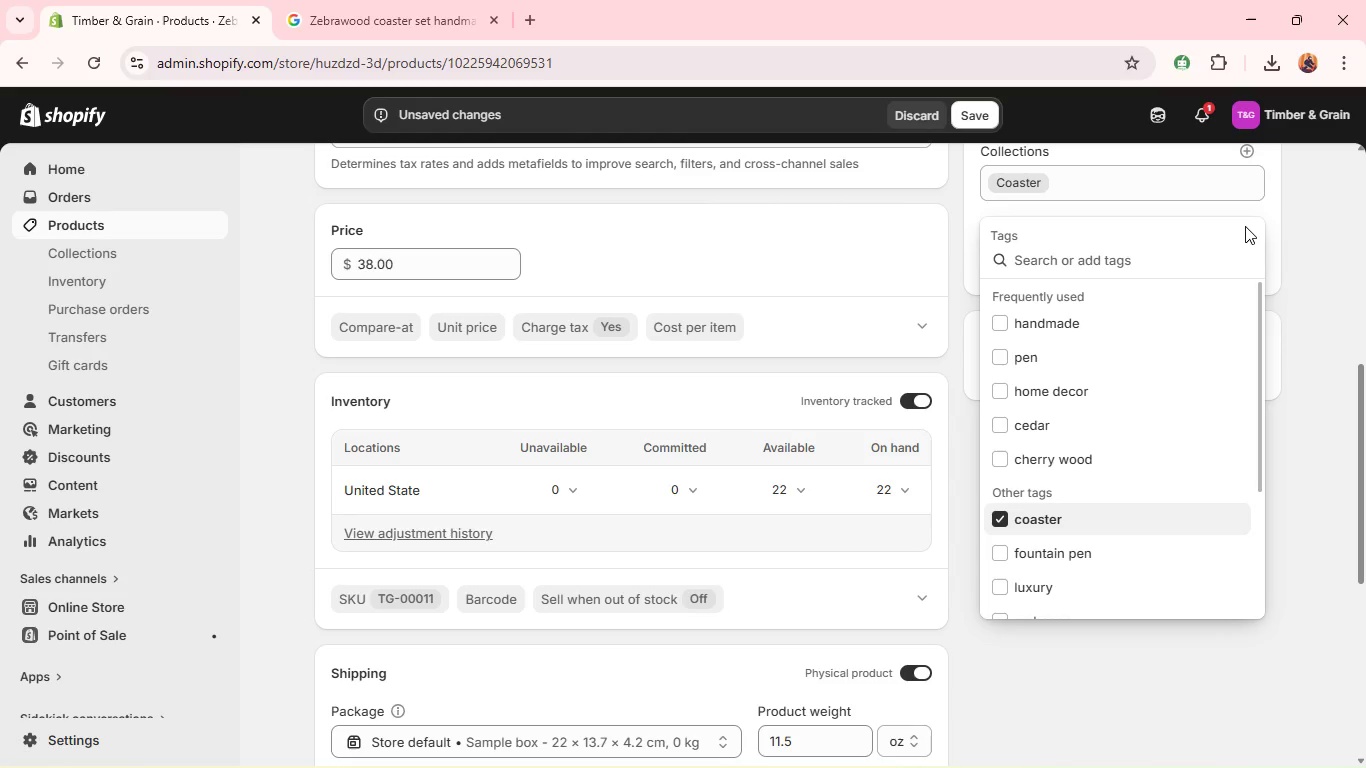 
type(mod)
 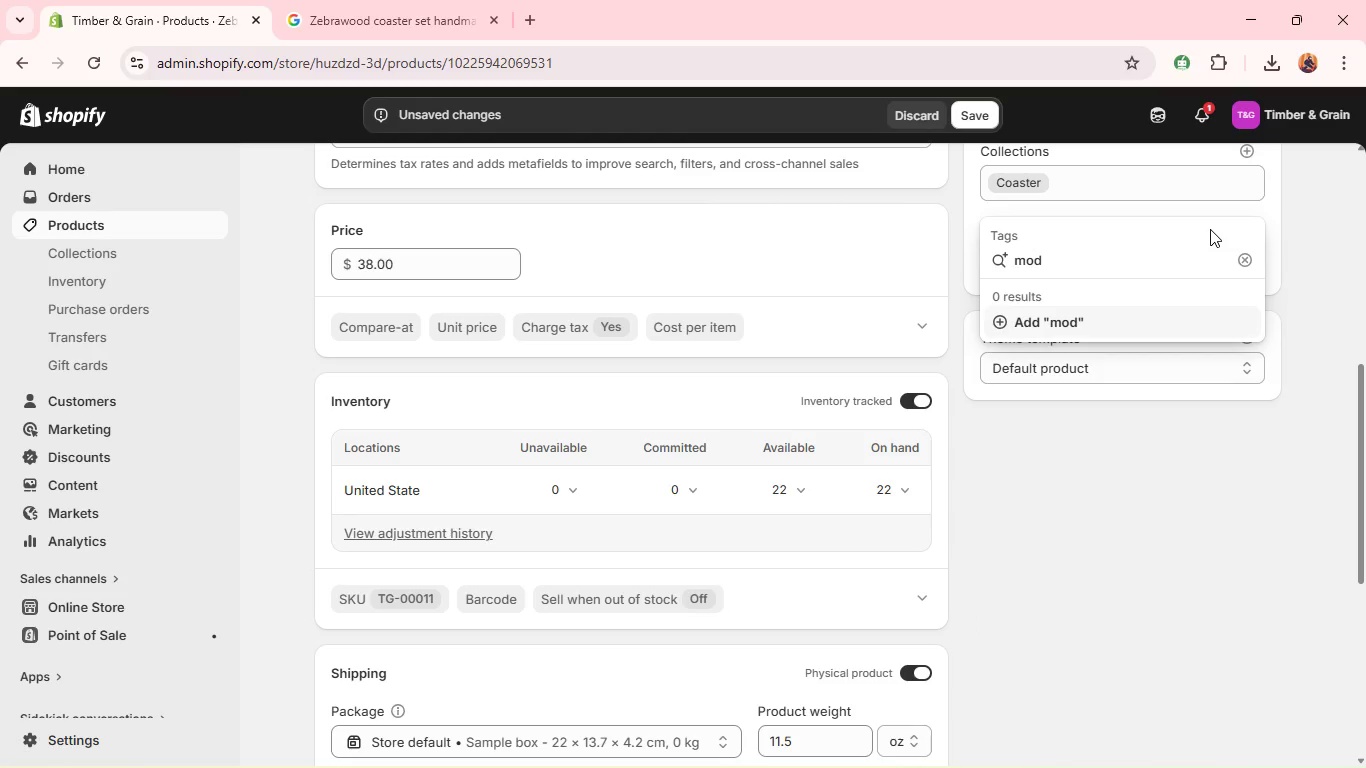 
type(ern)
 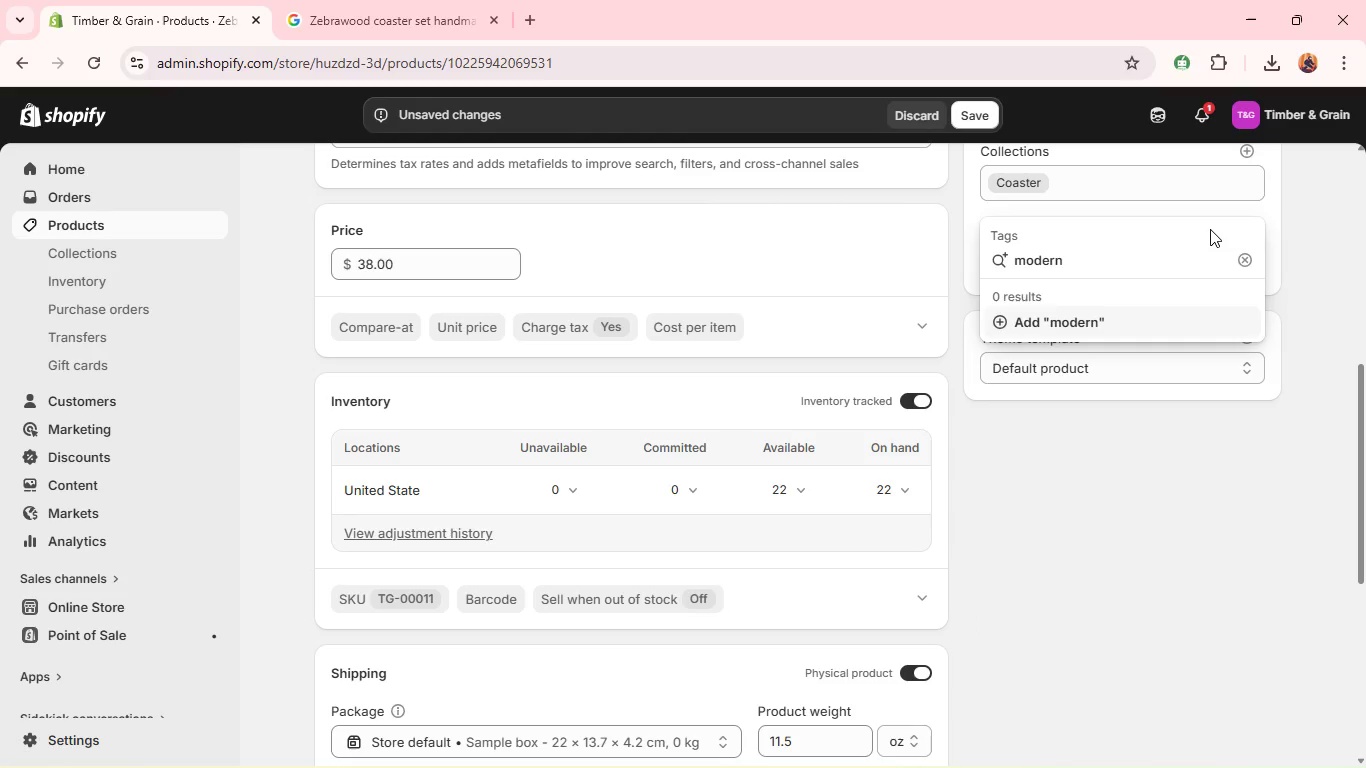 
key(Enter)
 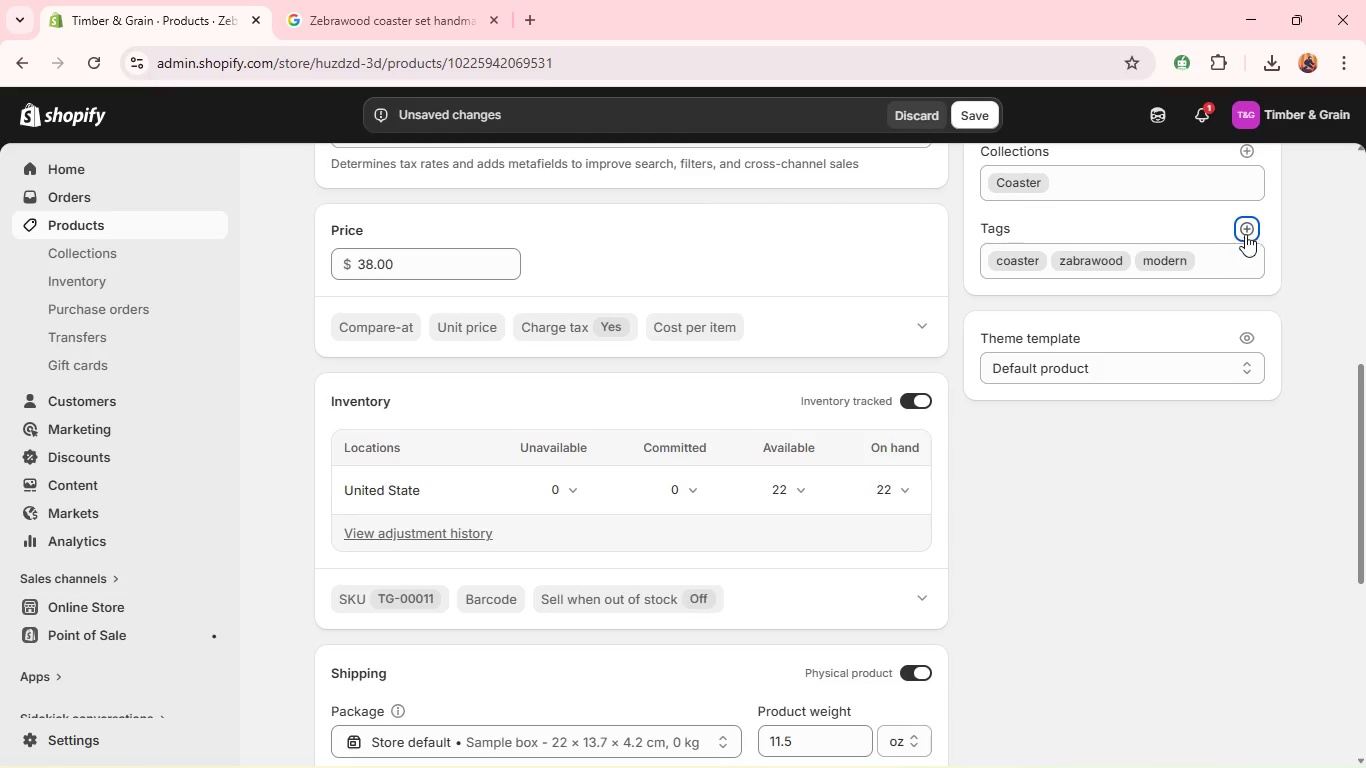 
left_click([1245, 233])
 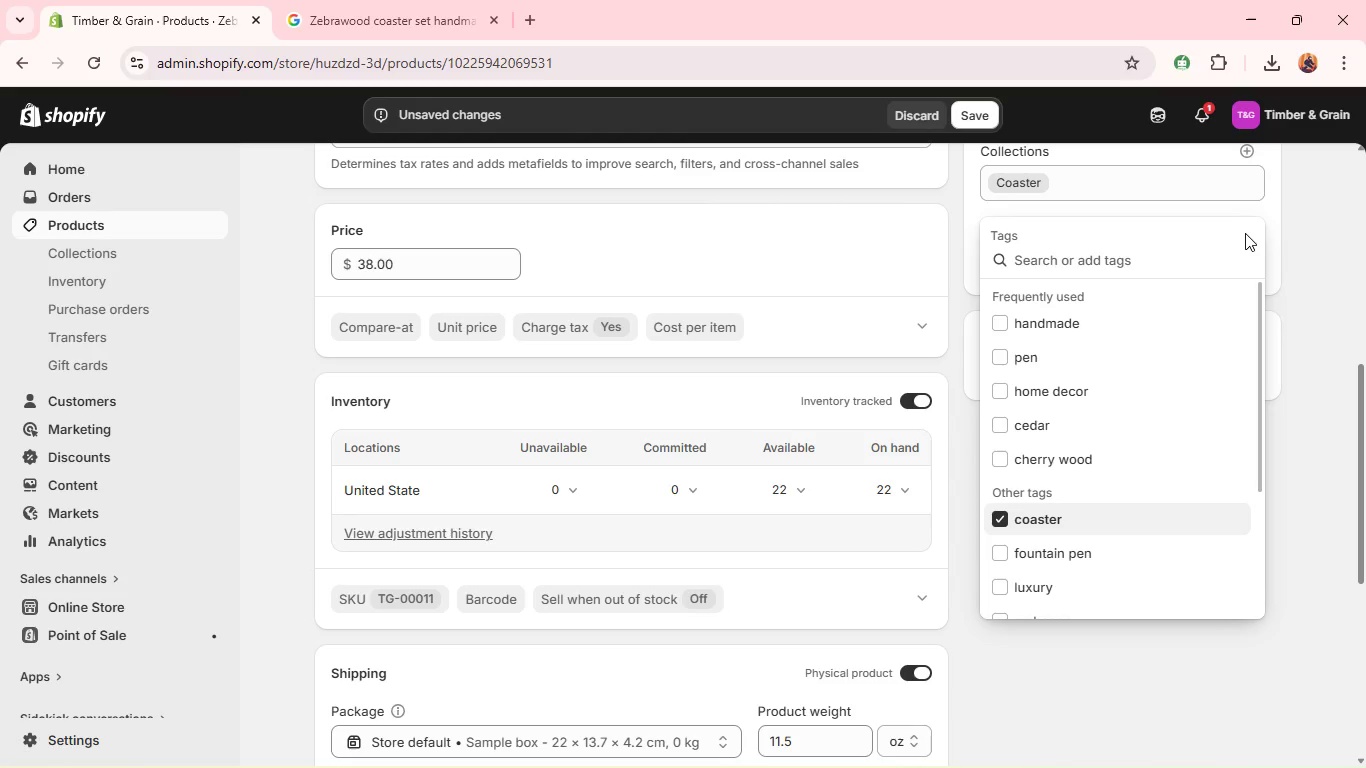 
type(ha)
 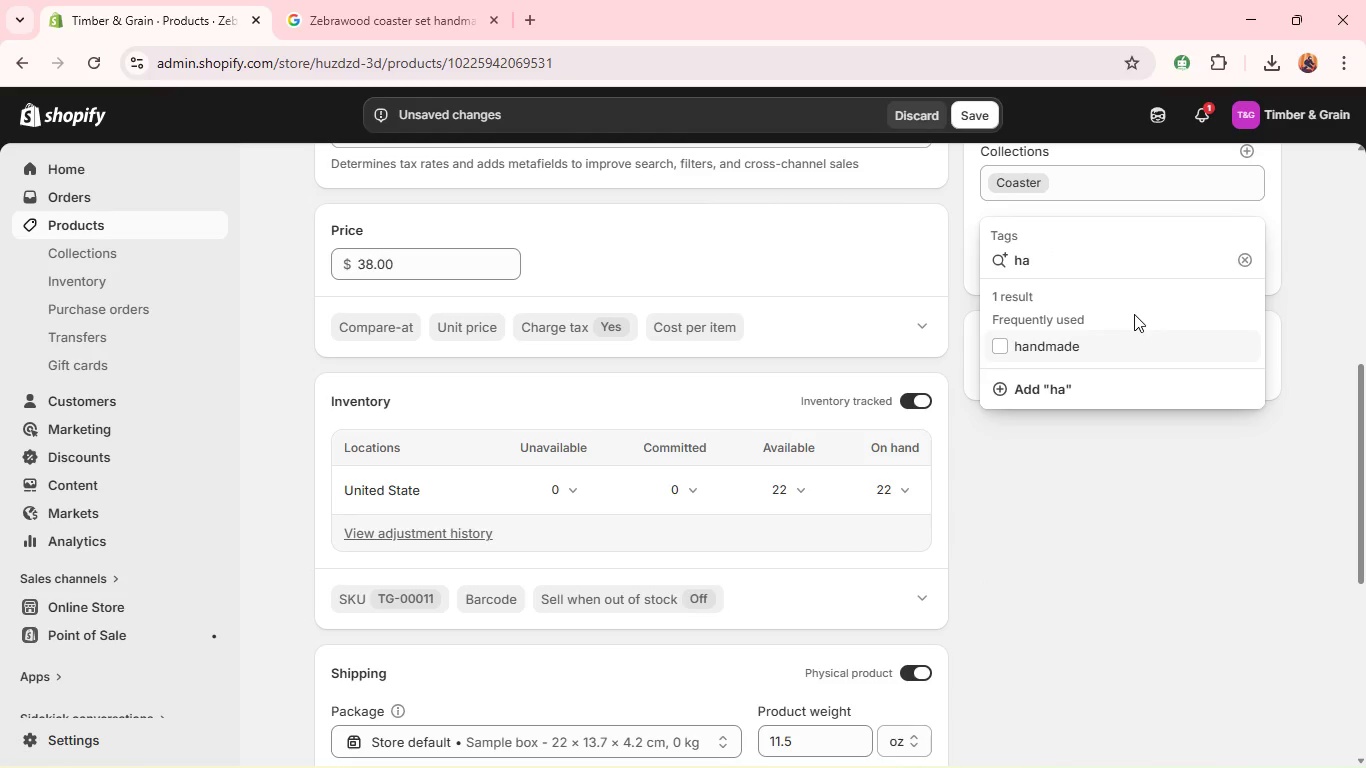 
left_click([1132, 338])
 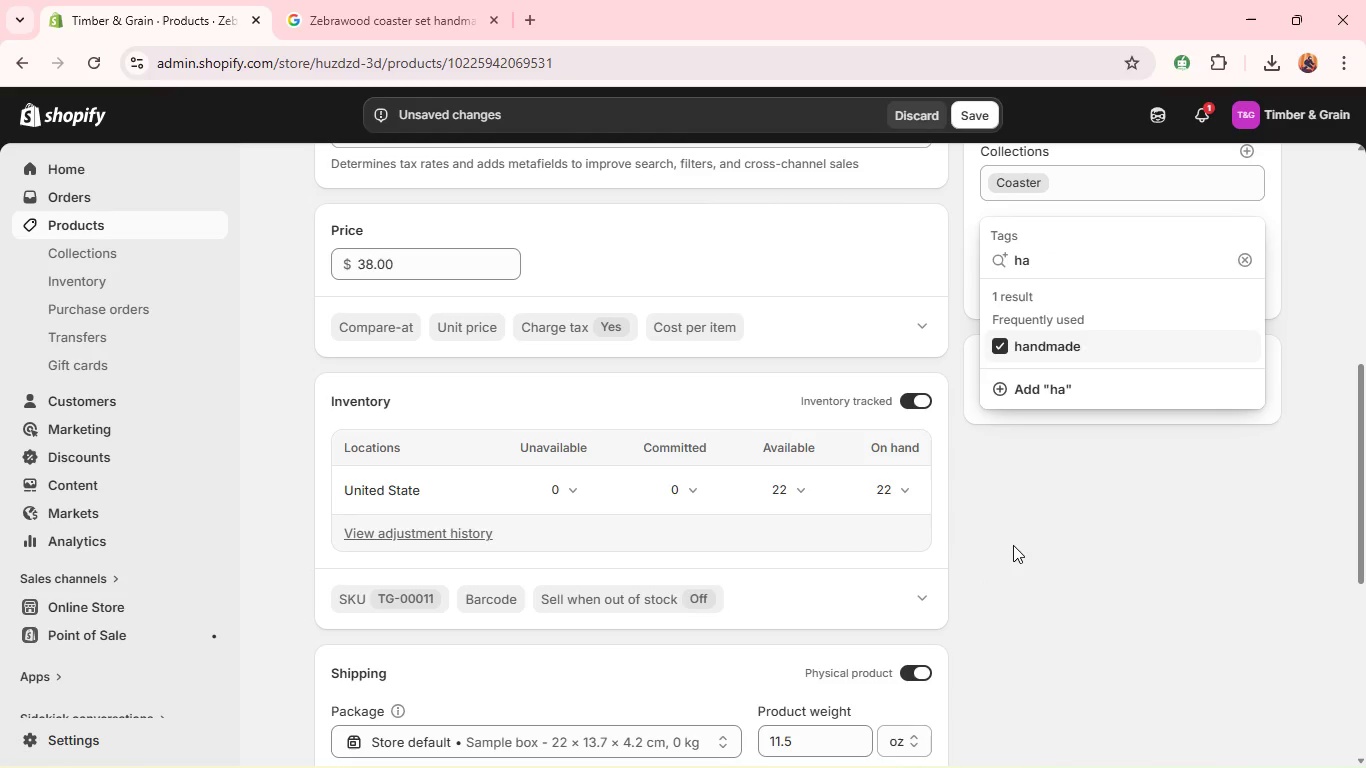 
left_click([1011, 552])
 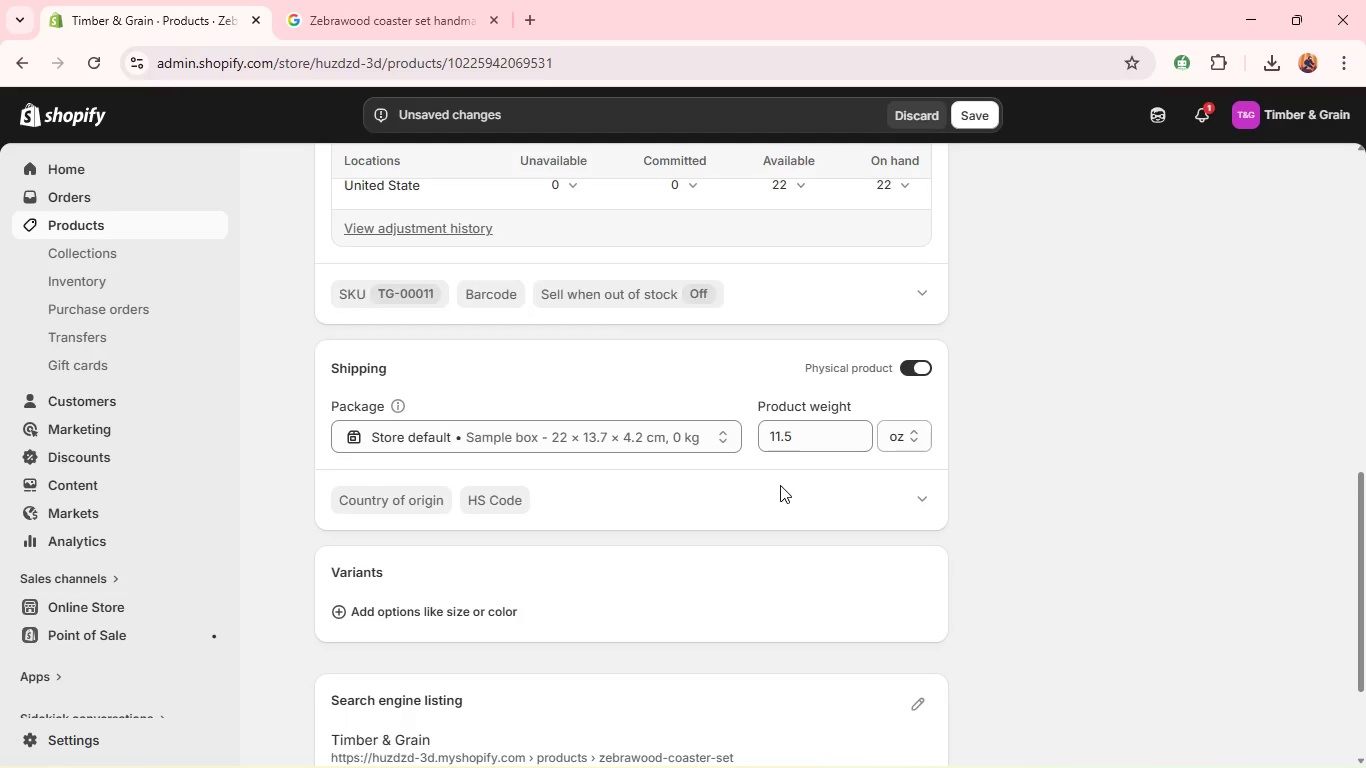 
wait(6.17)
 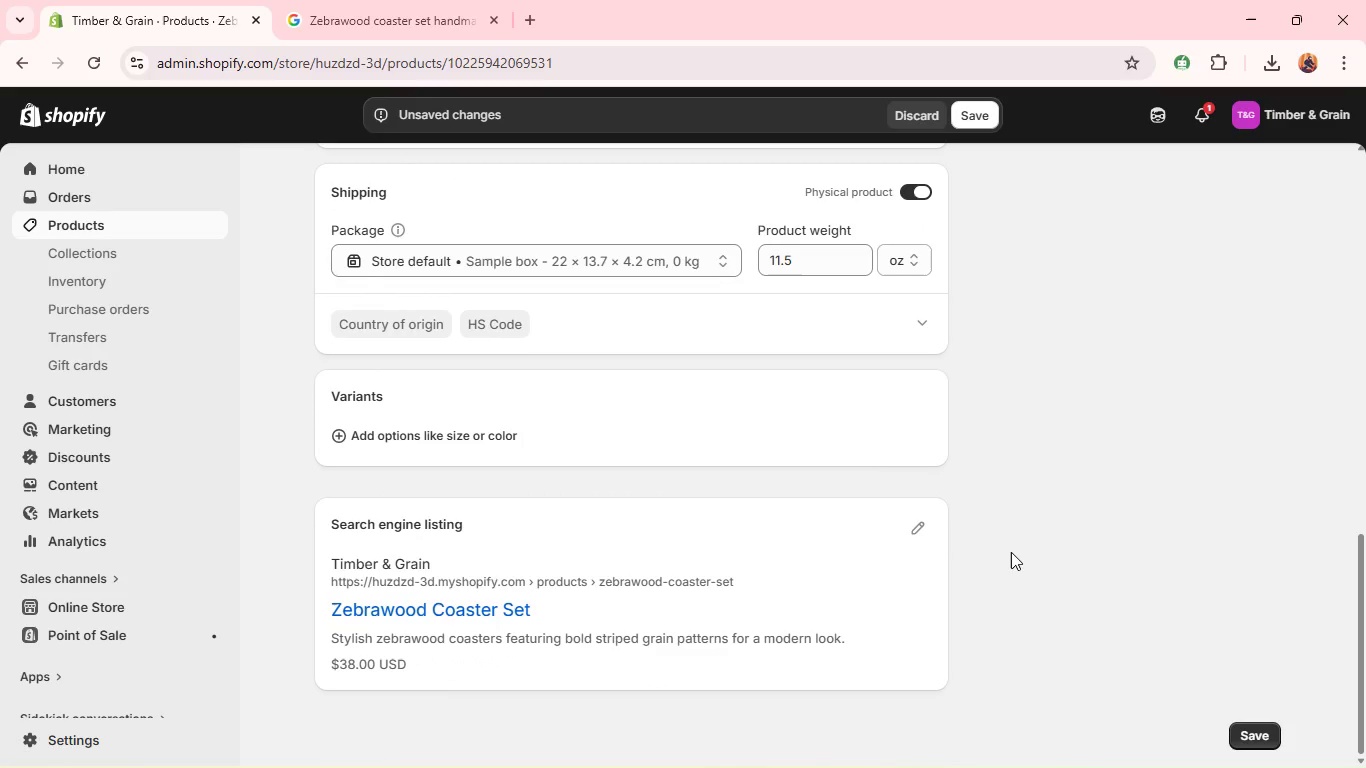 
left_click([920, 532])
 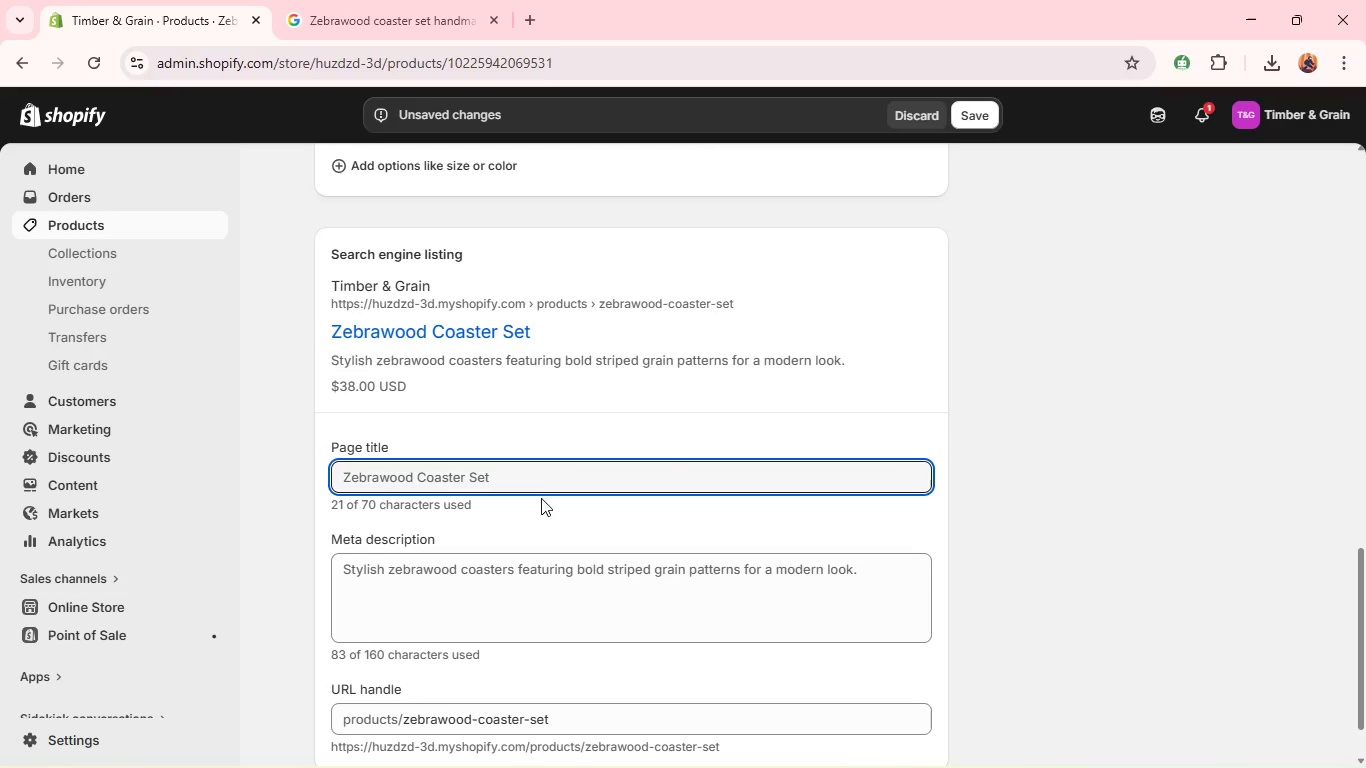 
left_click([561, 479])
 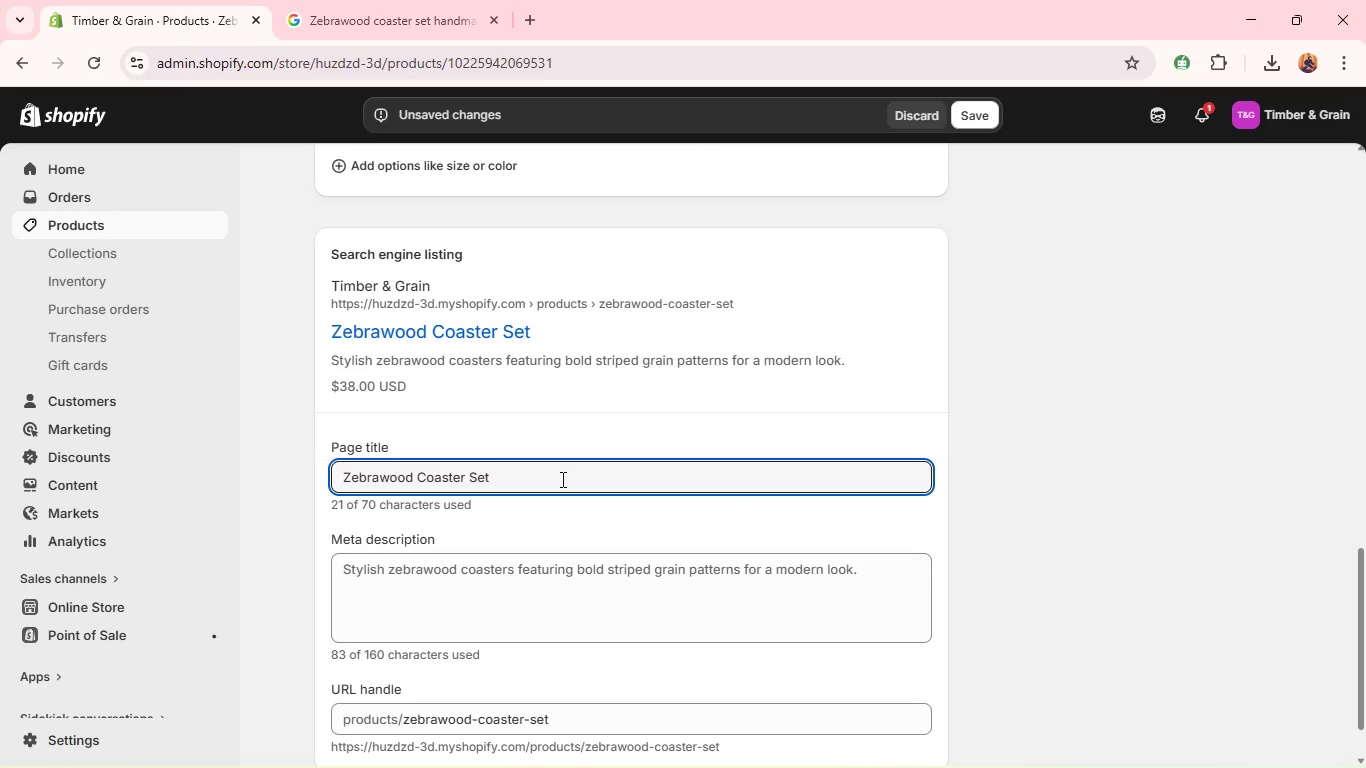 
type( - Unique WOODEN Coasters)
 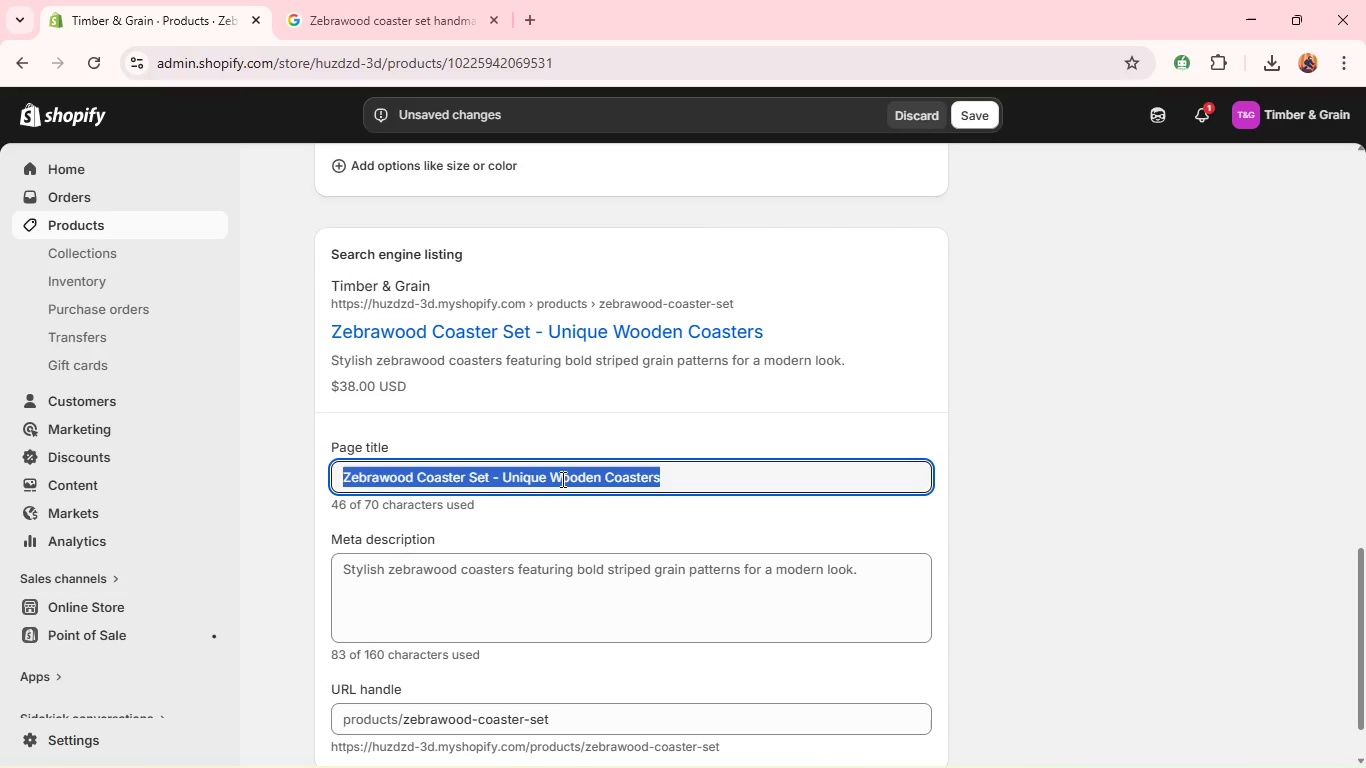 
key(Control+A)
 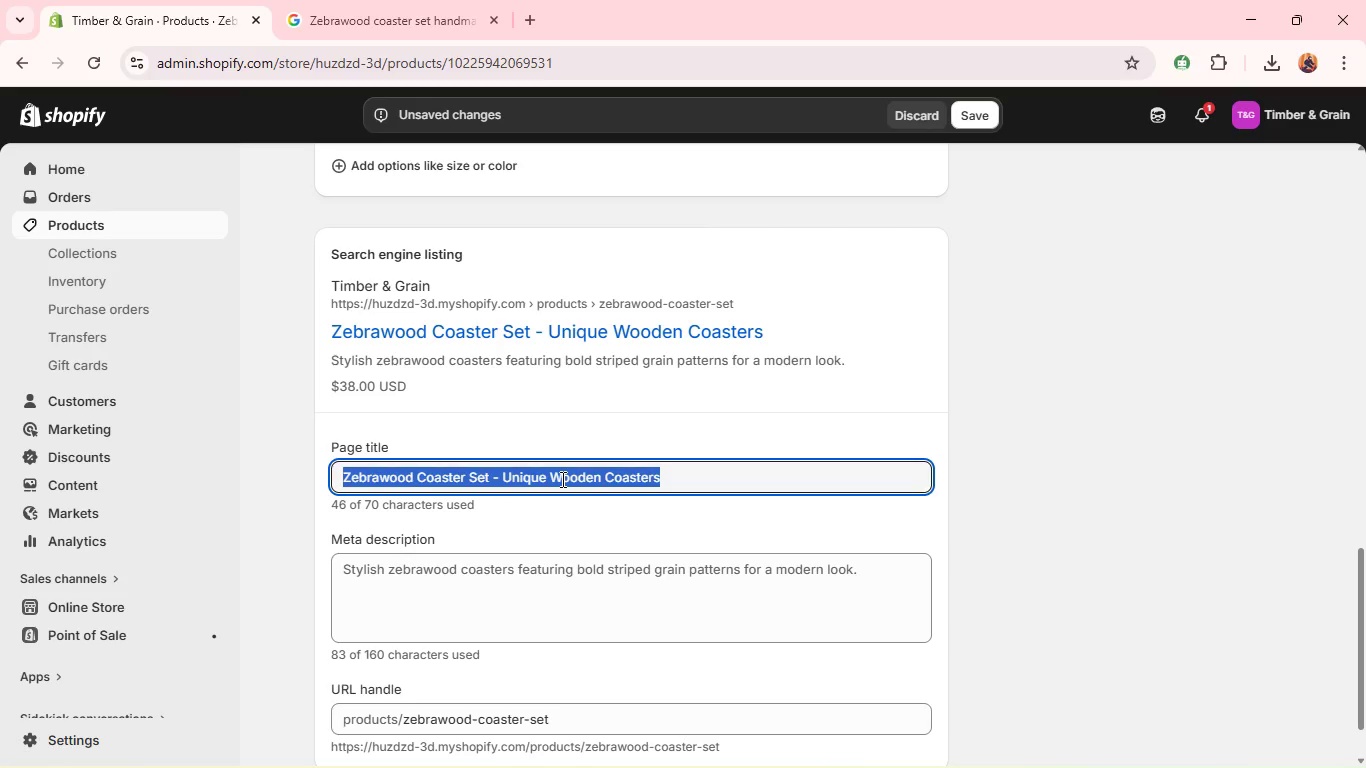 
key(Control+C)
 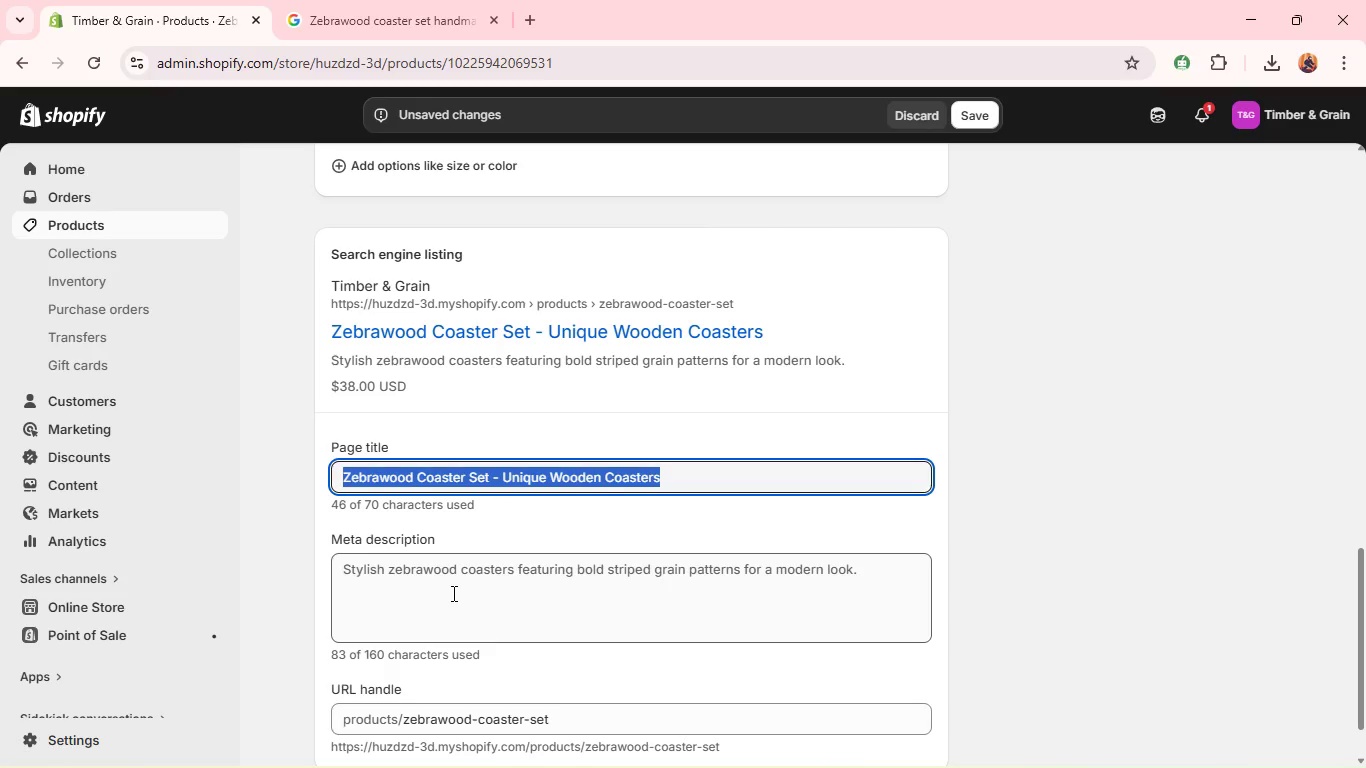 
left_click([452, 593])
 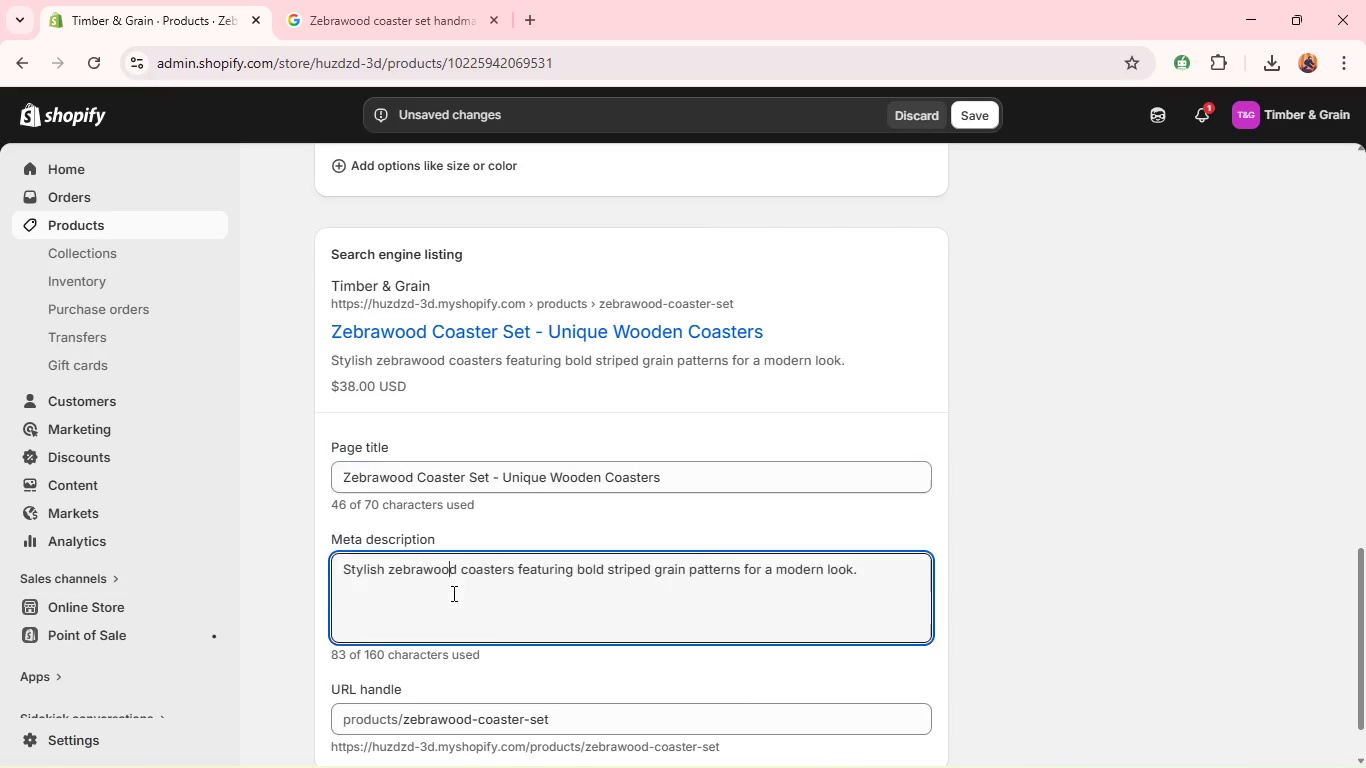 
key(Control+A)
 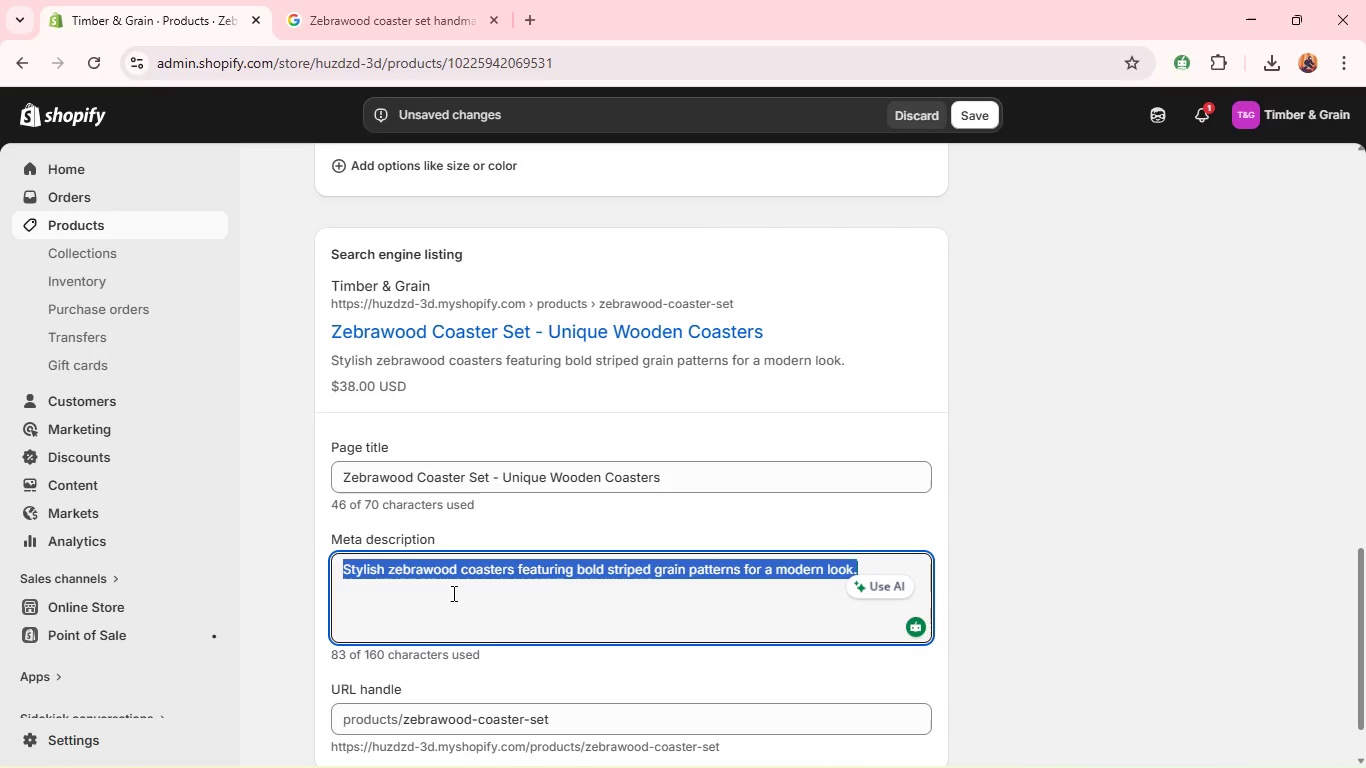 
key(Control+V)
 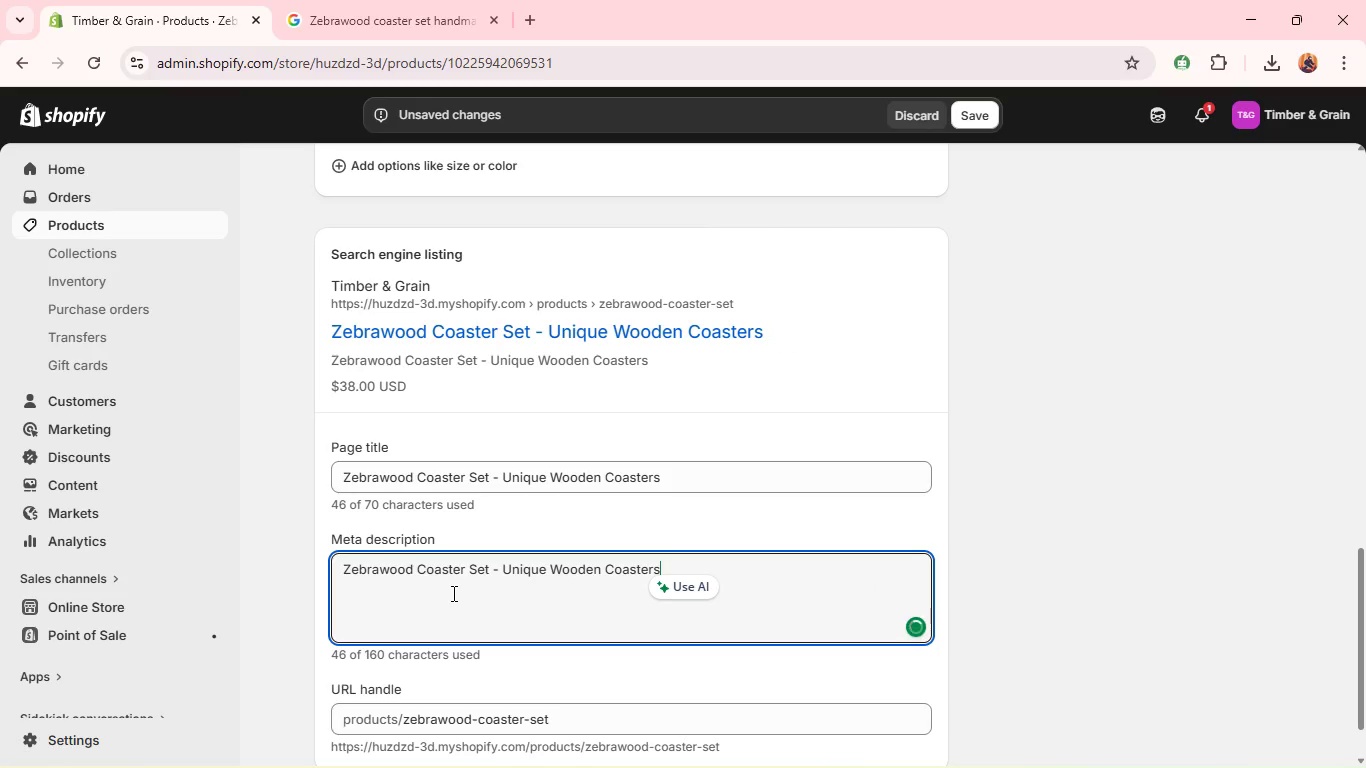 
key(Control+Space)
 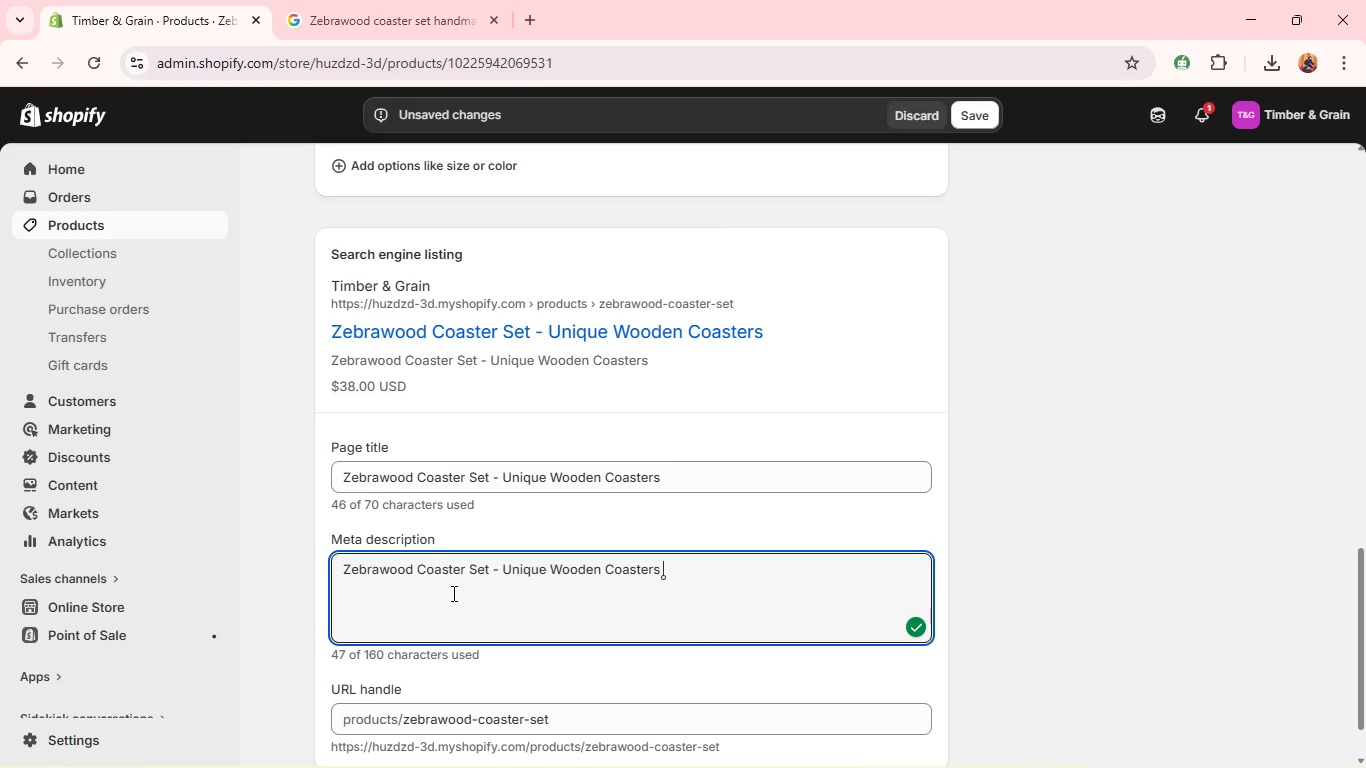 
wait(8.77)
 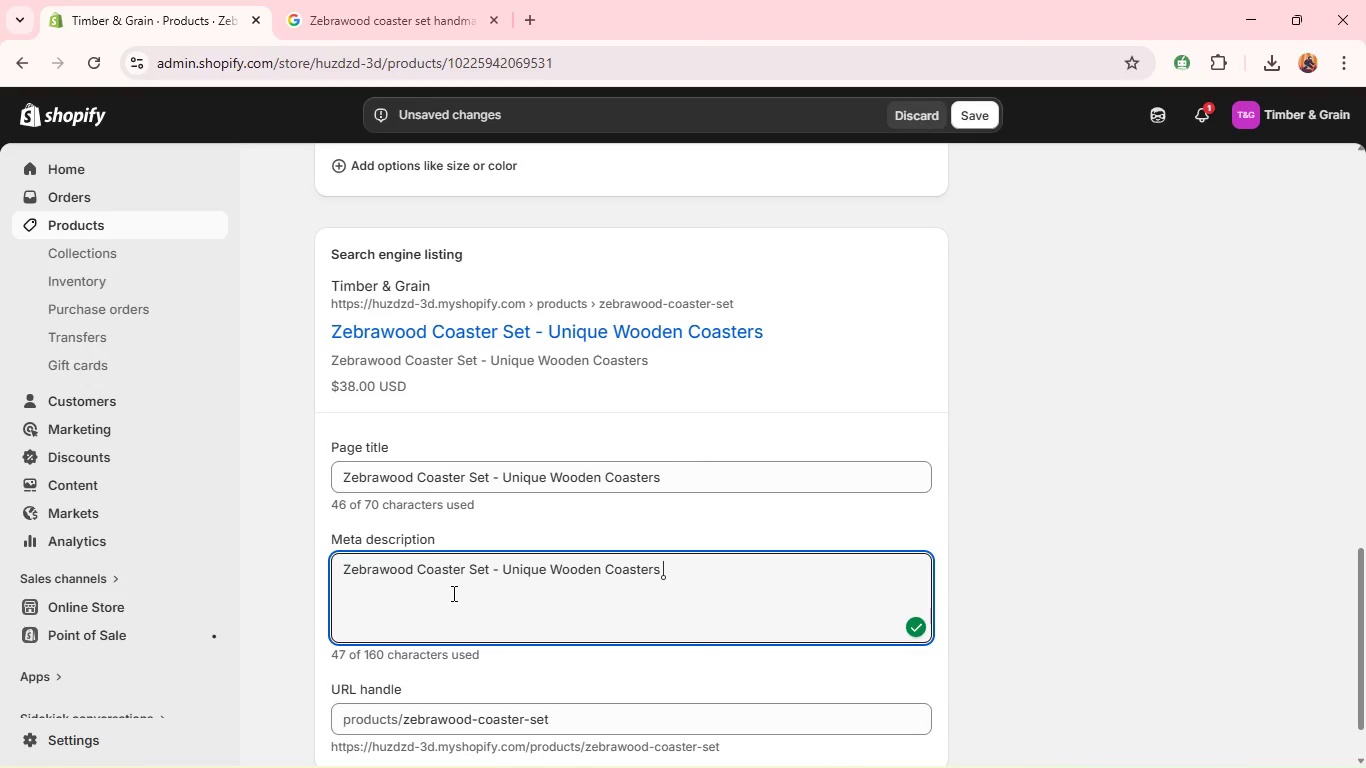 
hold_key(key=ControlLeft, duration=1.06)
 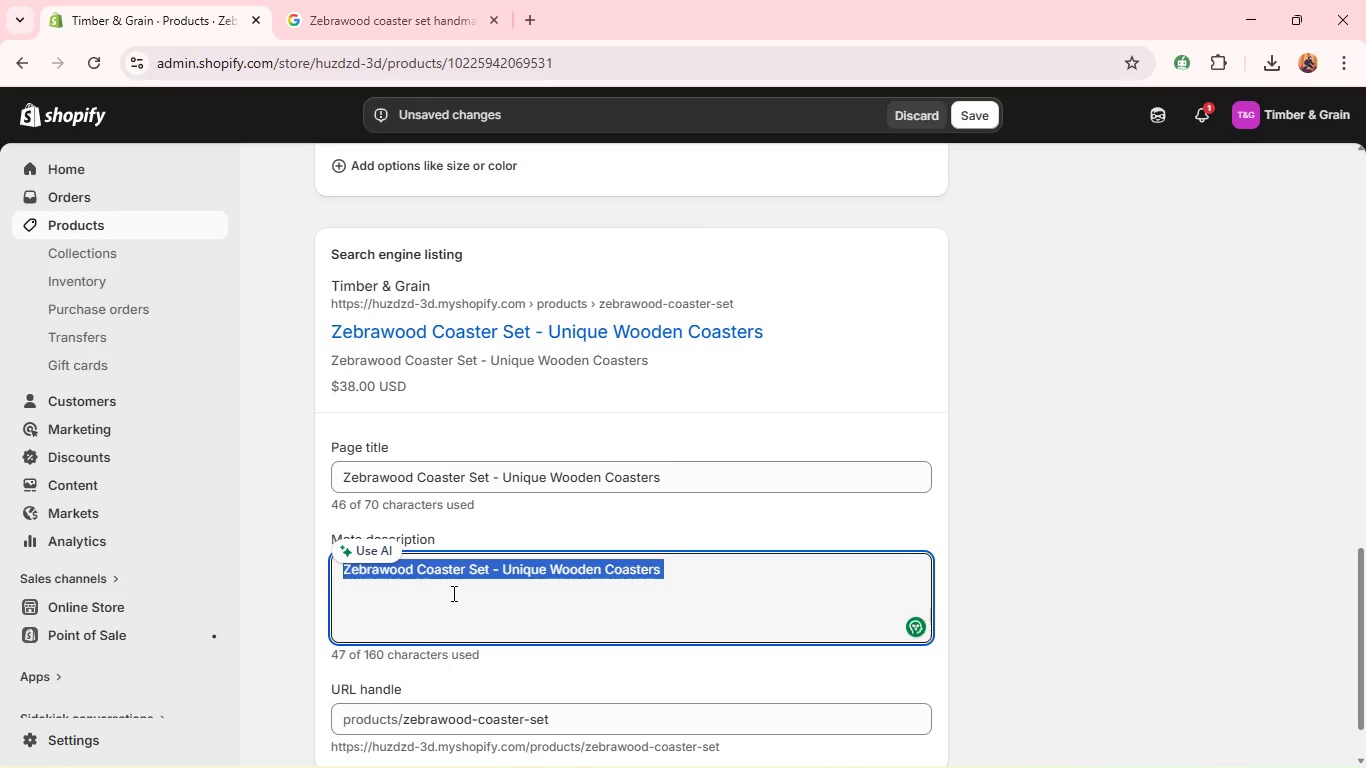 
type(aadd a moder )
key(Backspace)
type(n touch with zabrawood coasters. durable and handcrafted.)
 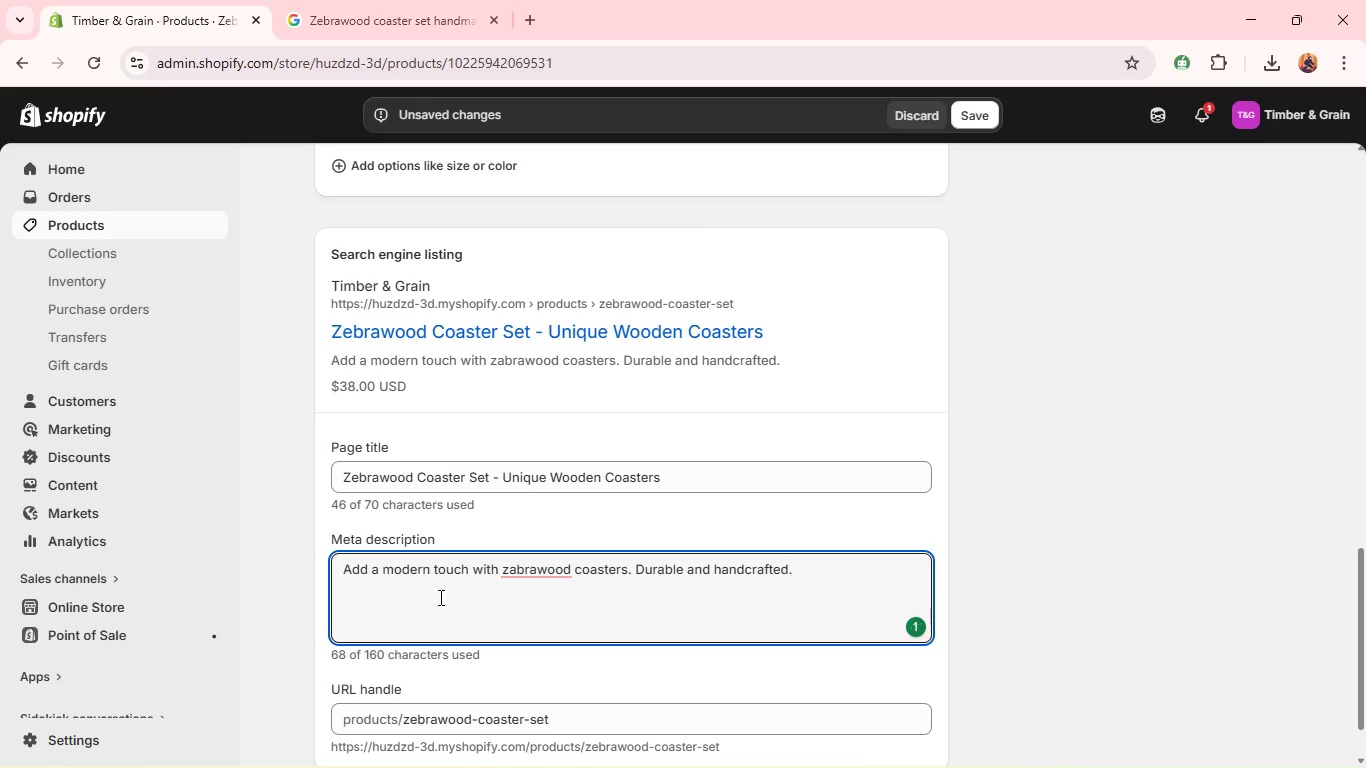 
mouse_move([540, 594])
 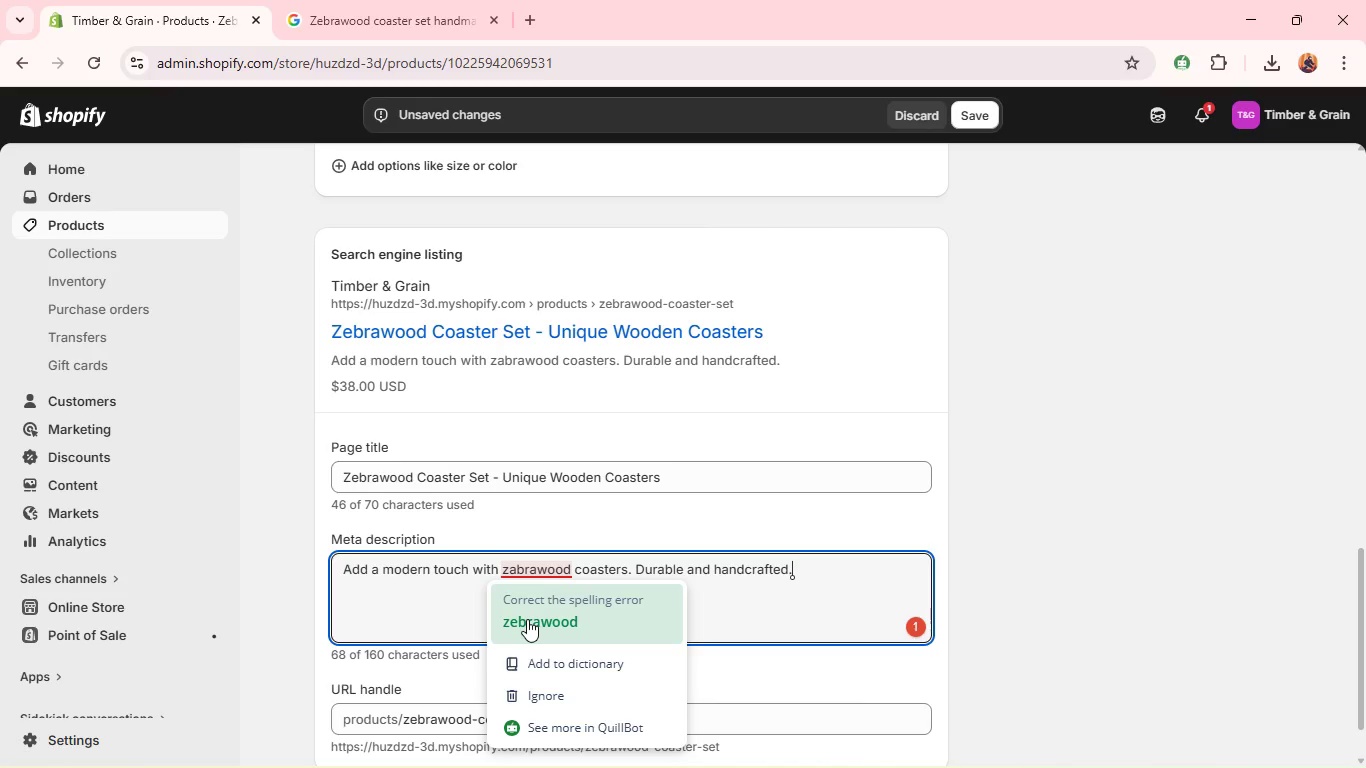 
left_click([527, 619])
 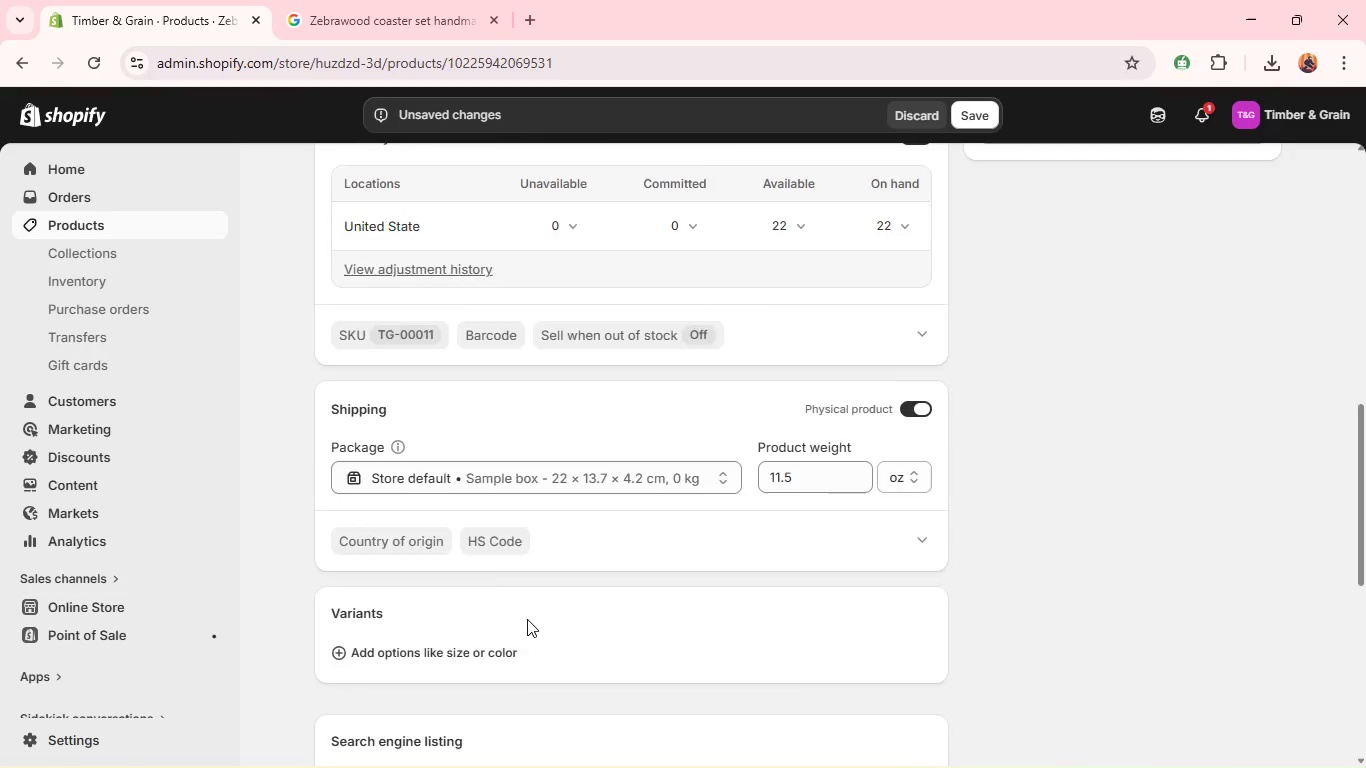 
wait(9.59)
 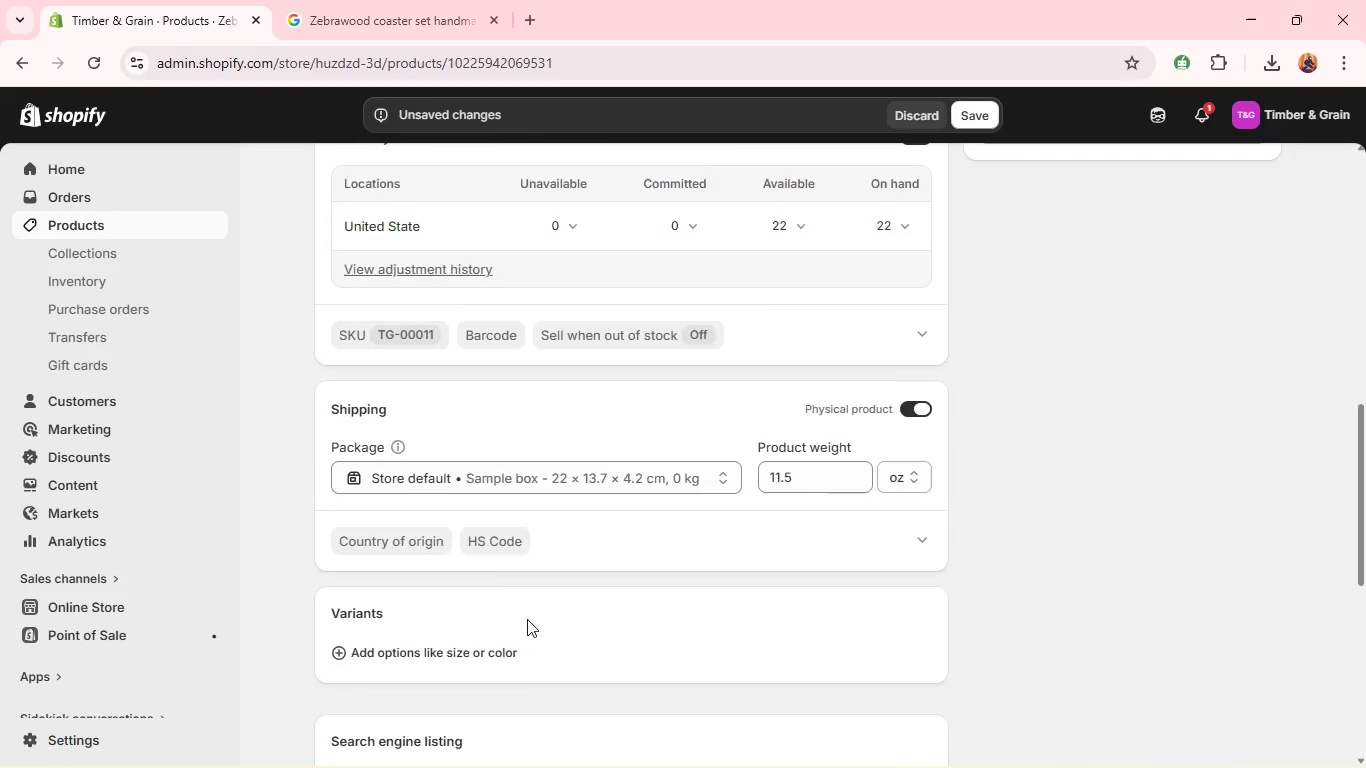 
left_click([553, 189])
 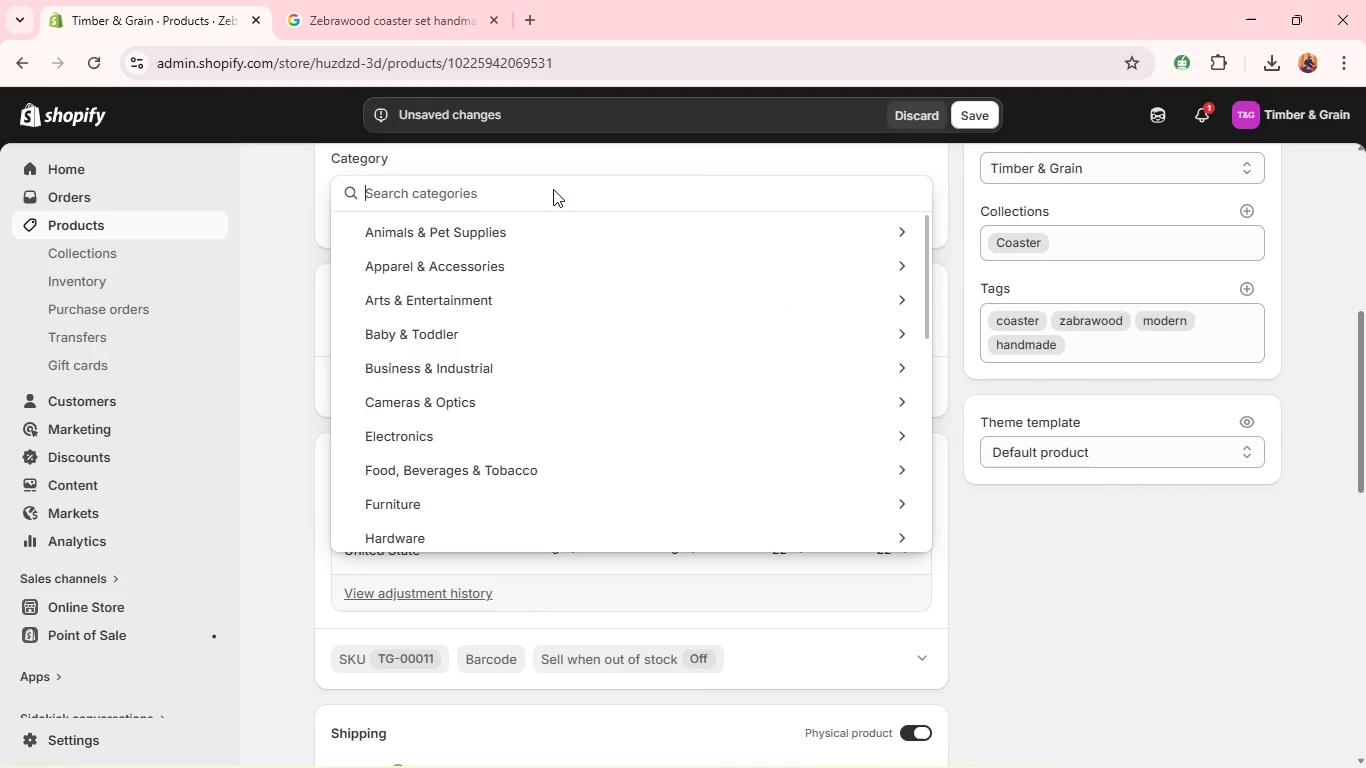 
type(coas)
 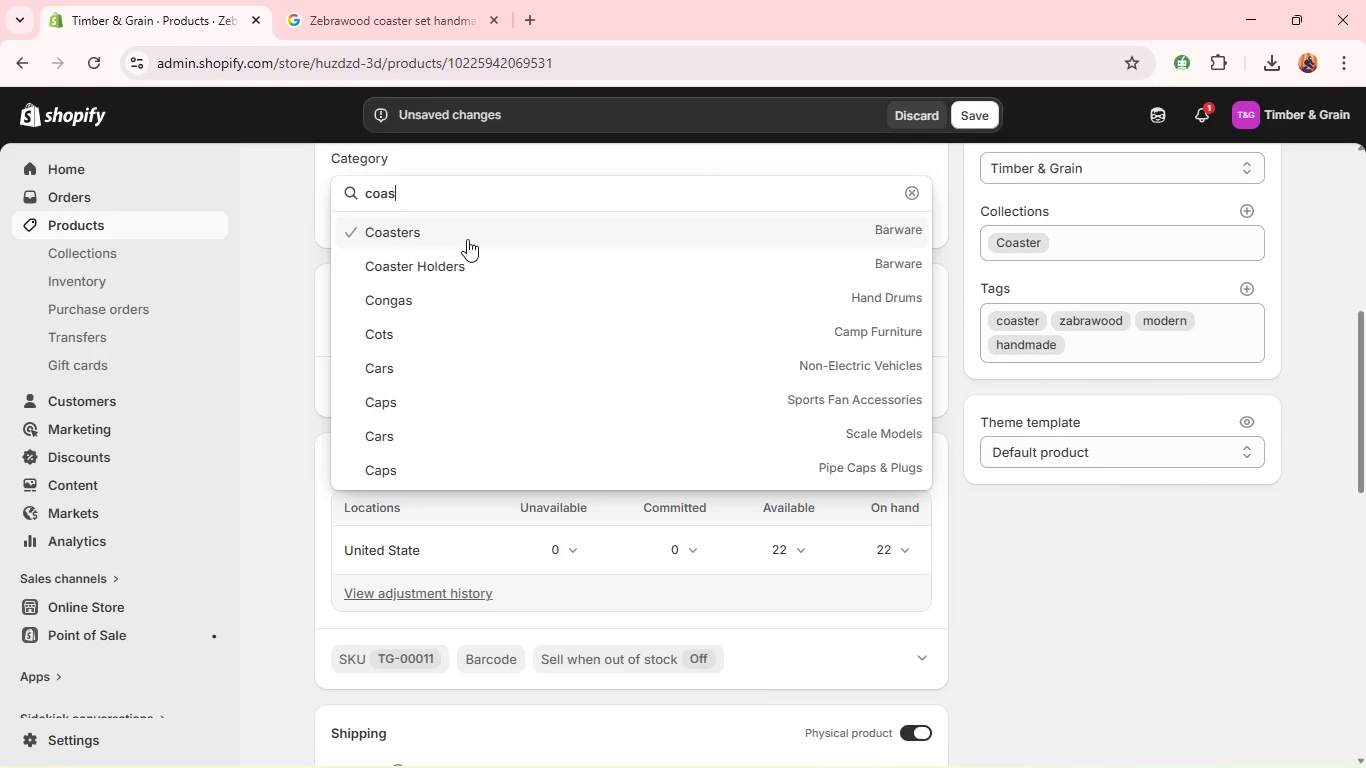 
left_click([469, 237])
 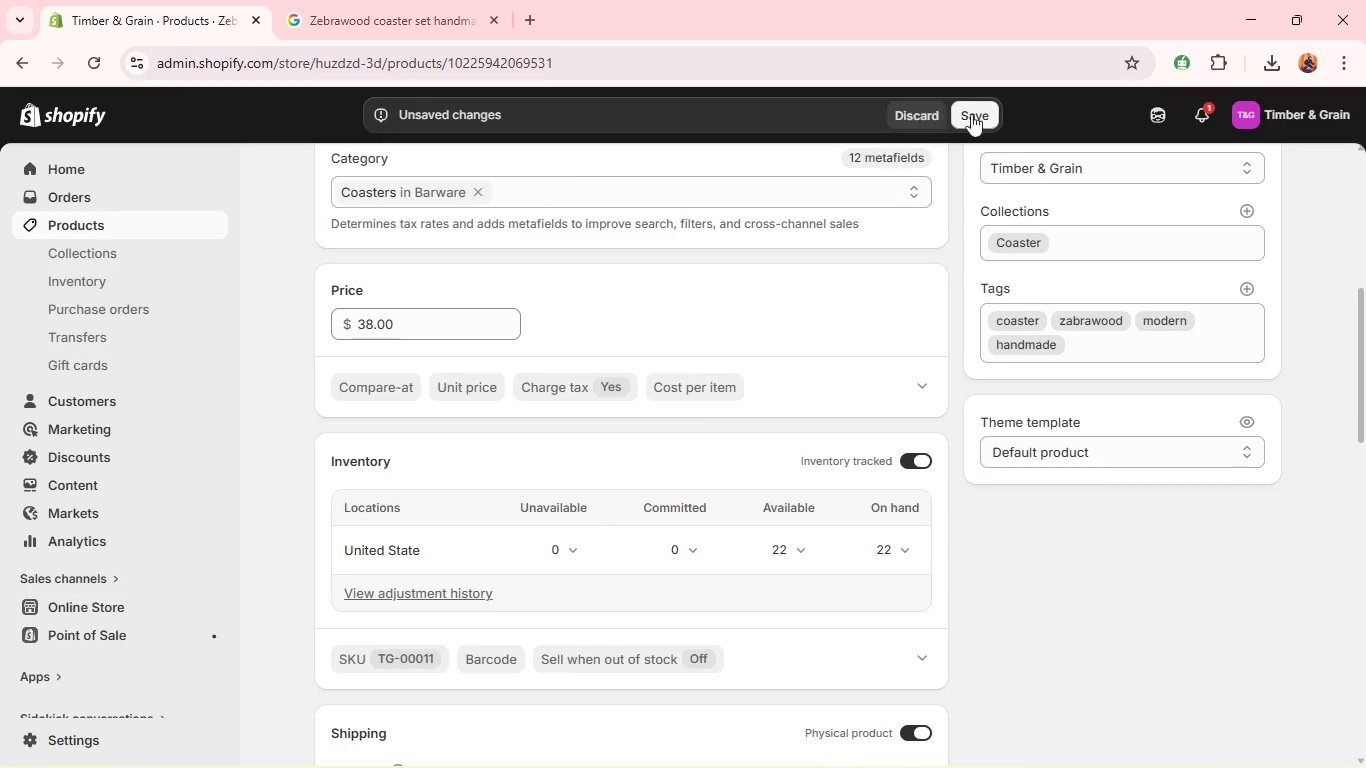 
left_click([977, 114])
 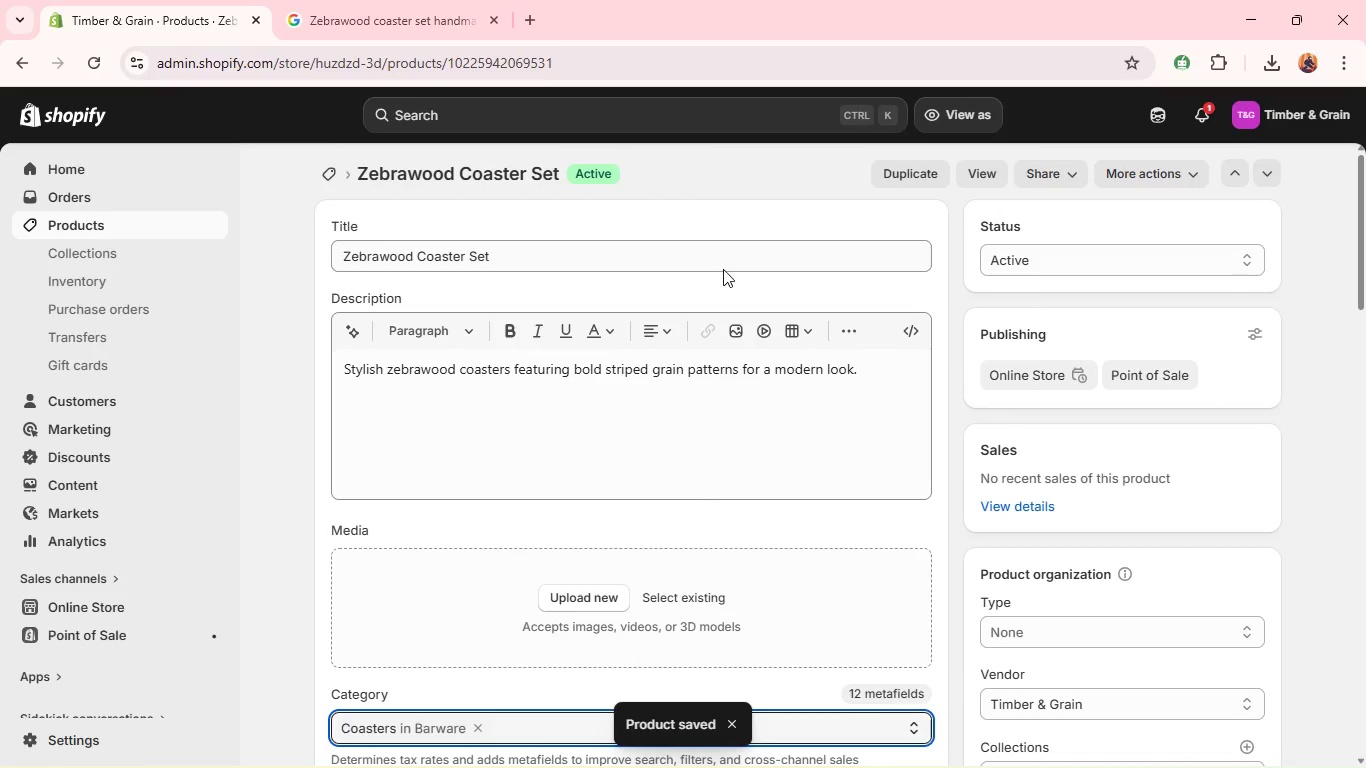 
wait(7.08)
 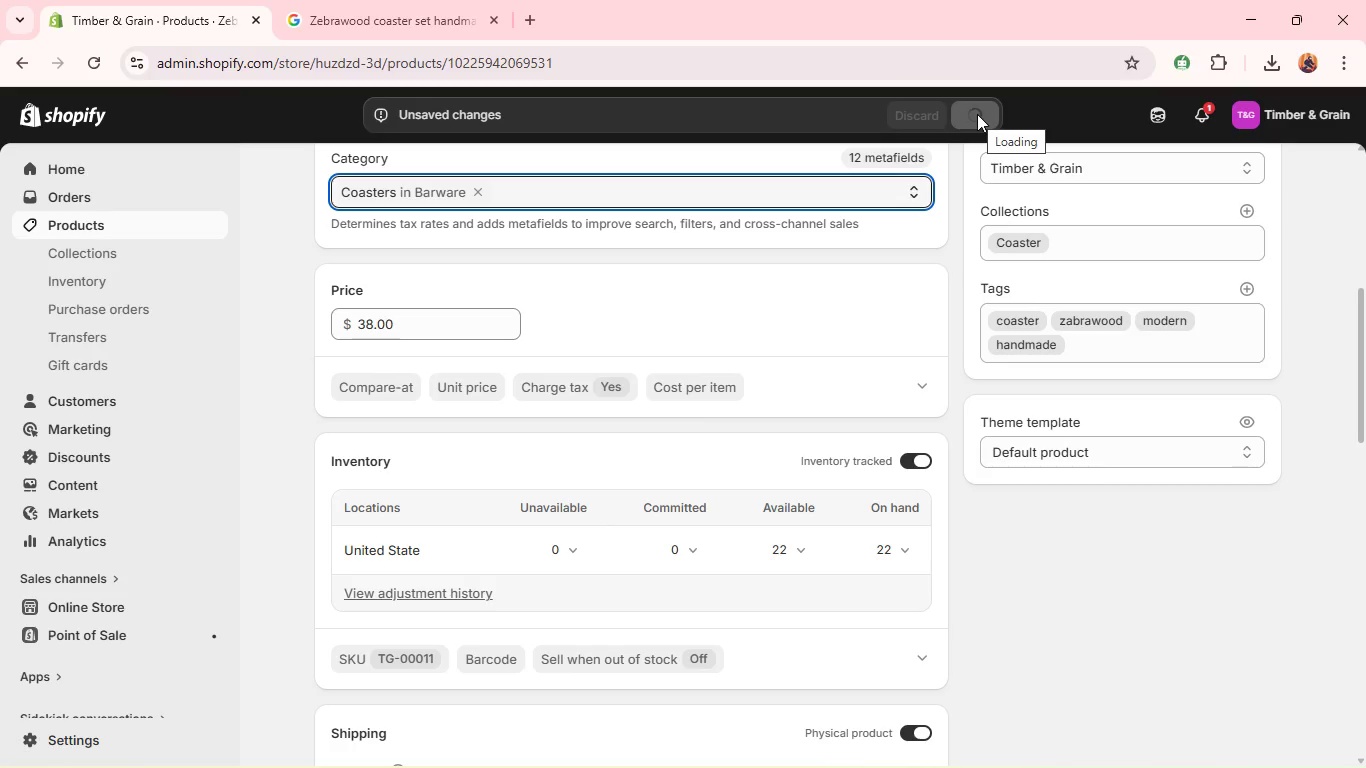 
left_click([339, 171])
 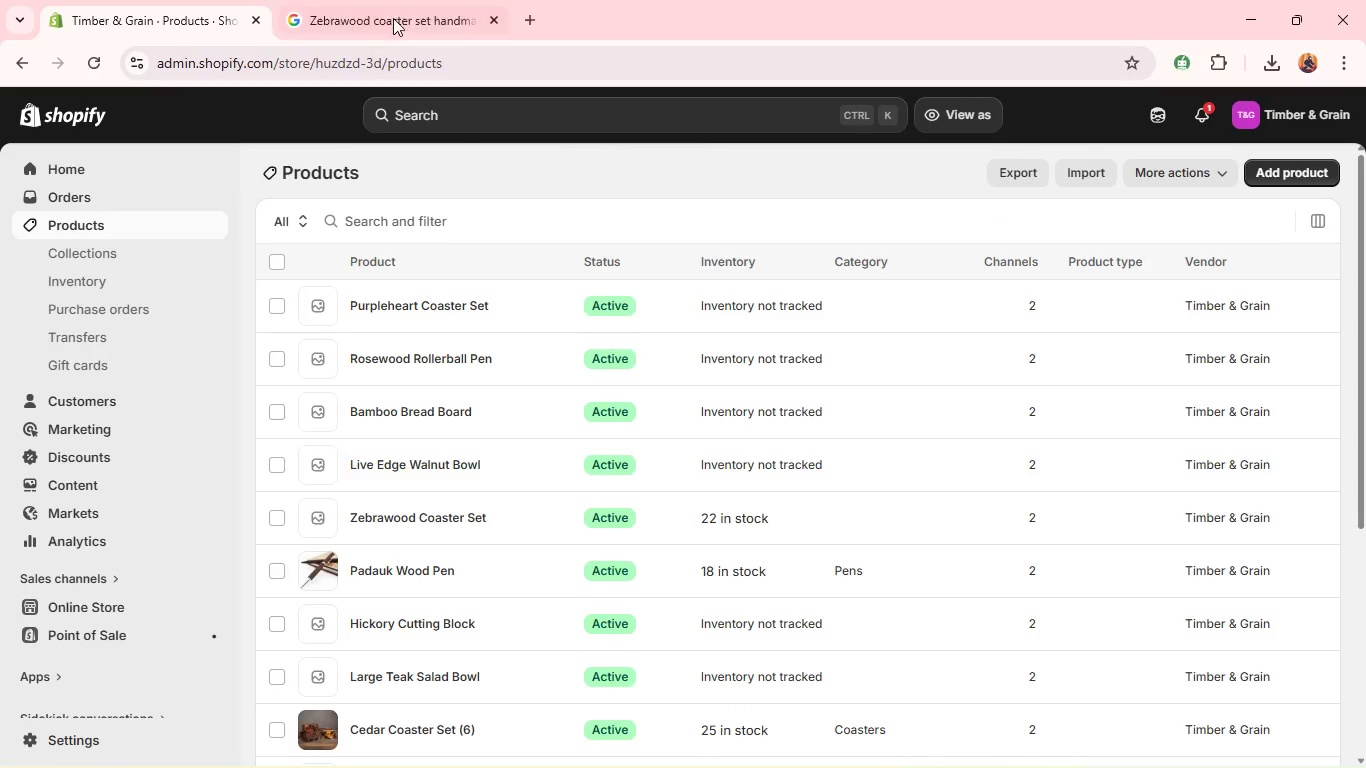 
left_click([394, 20])
 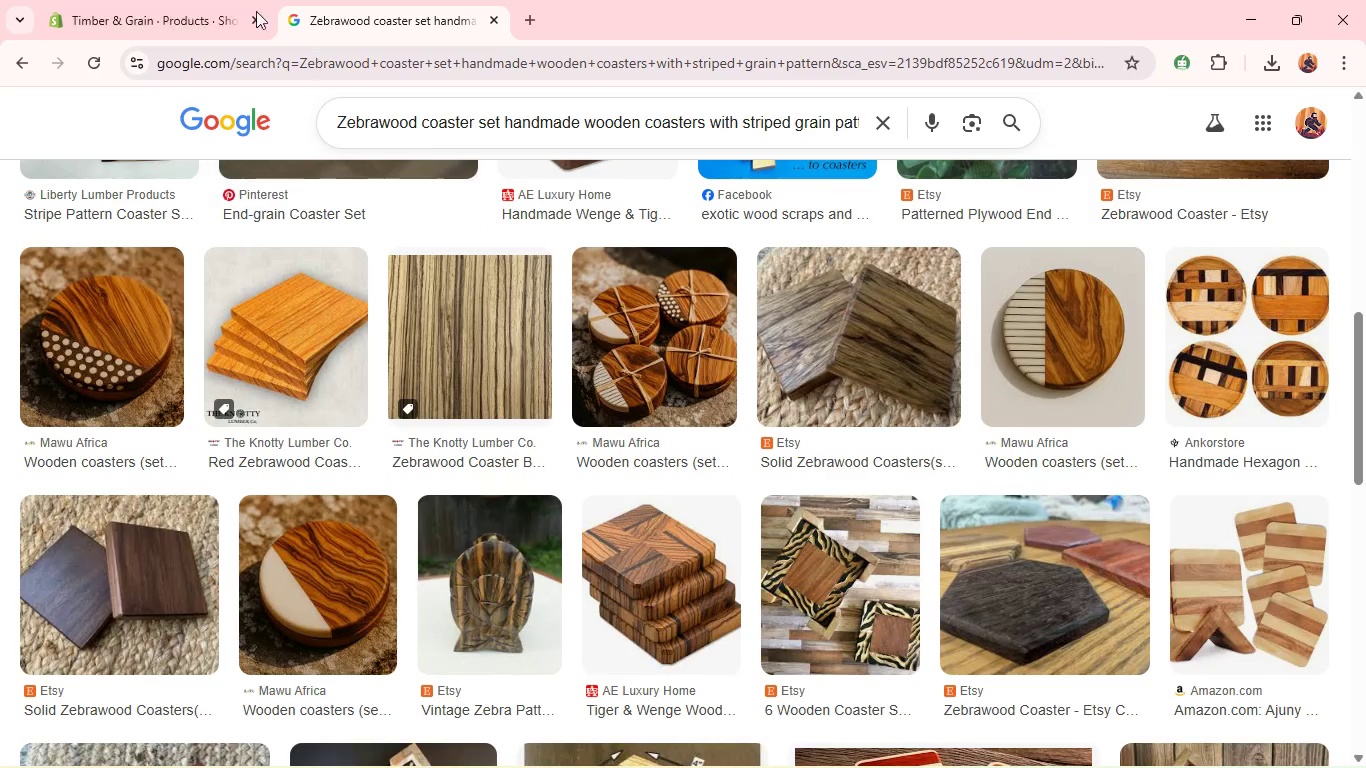 
left_click([200, 4])
 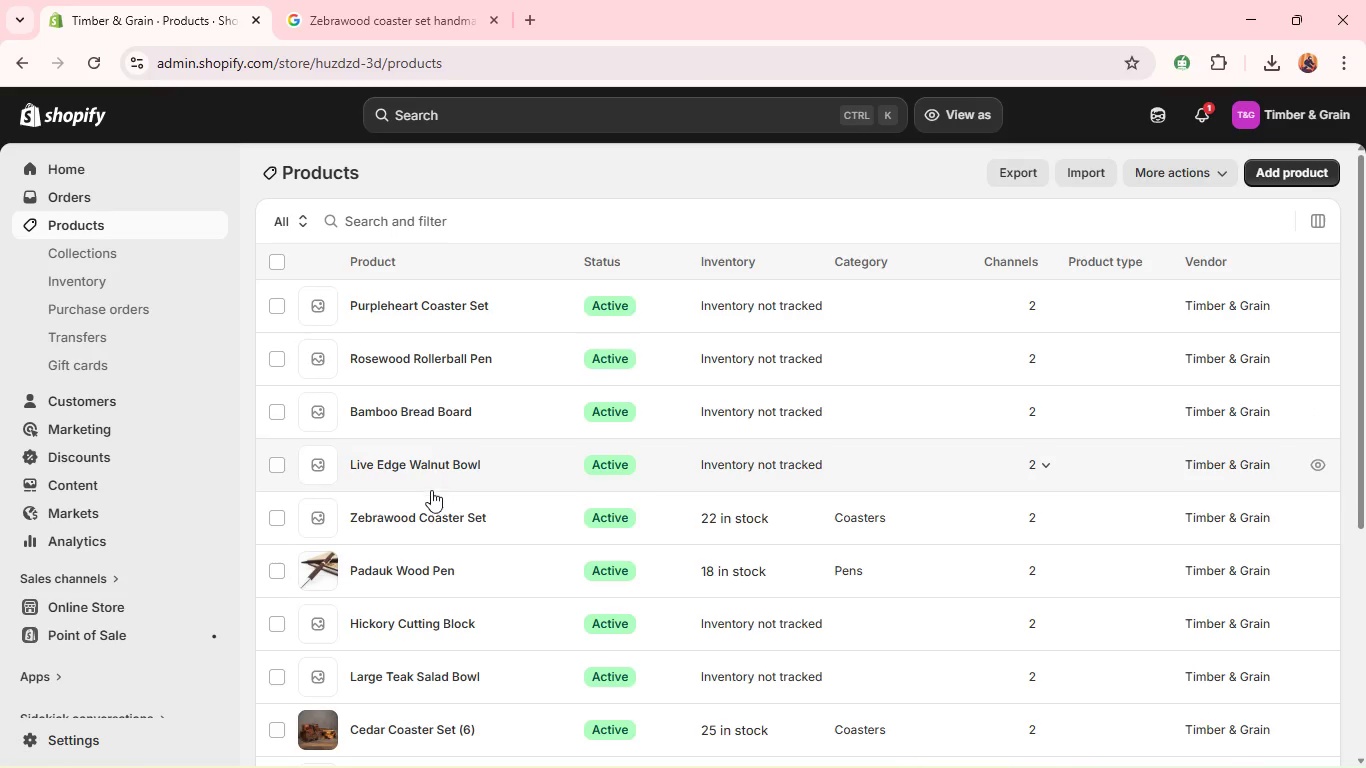 
left_click([417, 514])
 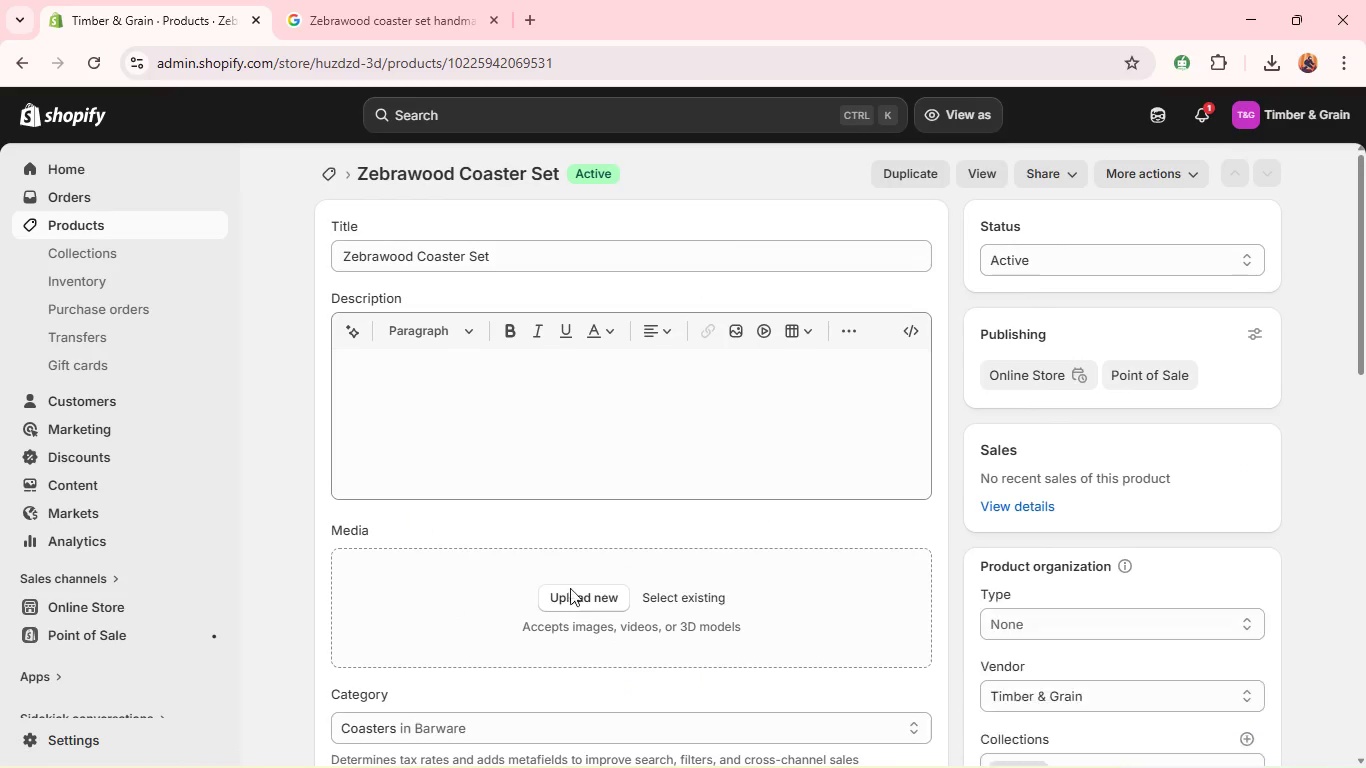 
left_click([582, 597])
 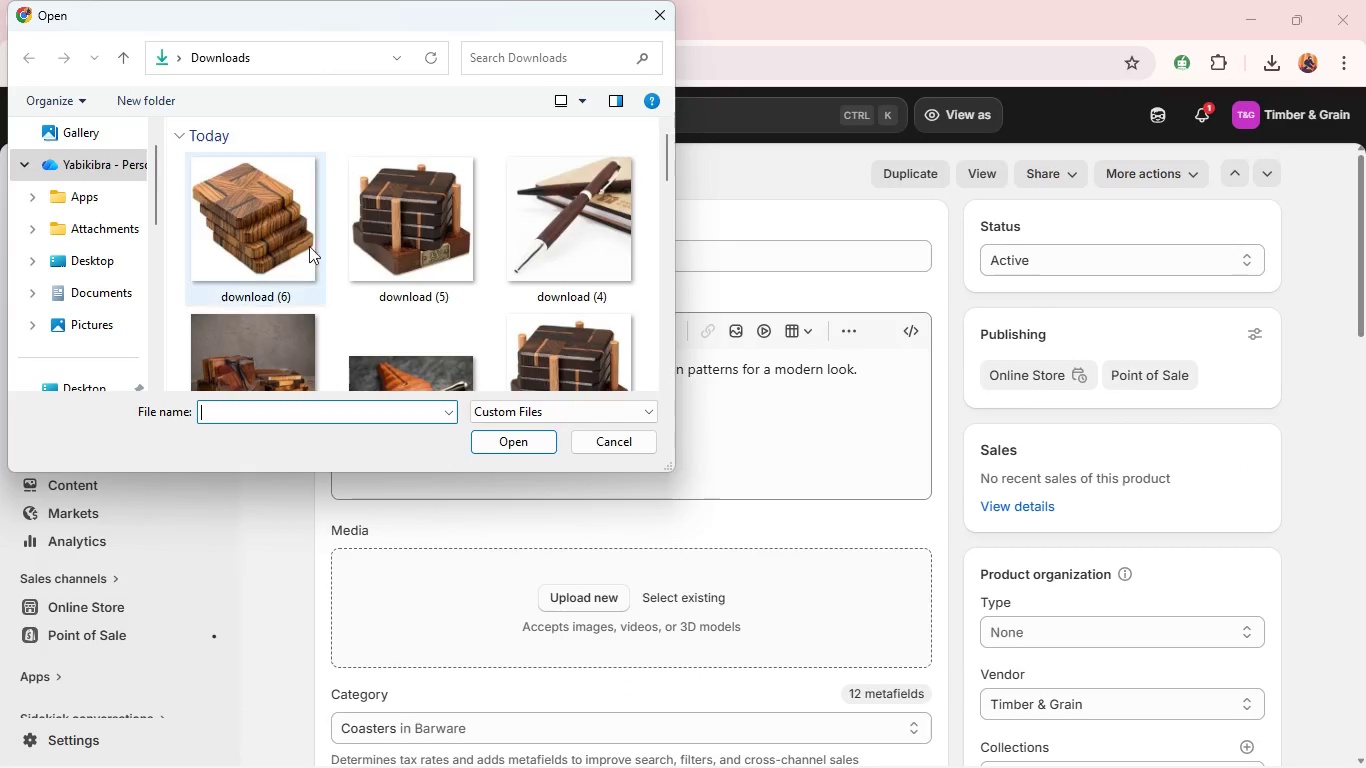 
left_click([276, 190])
 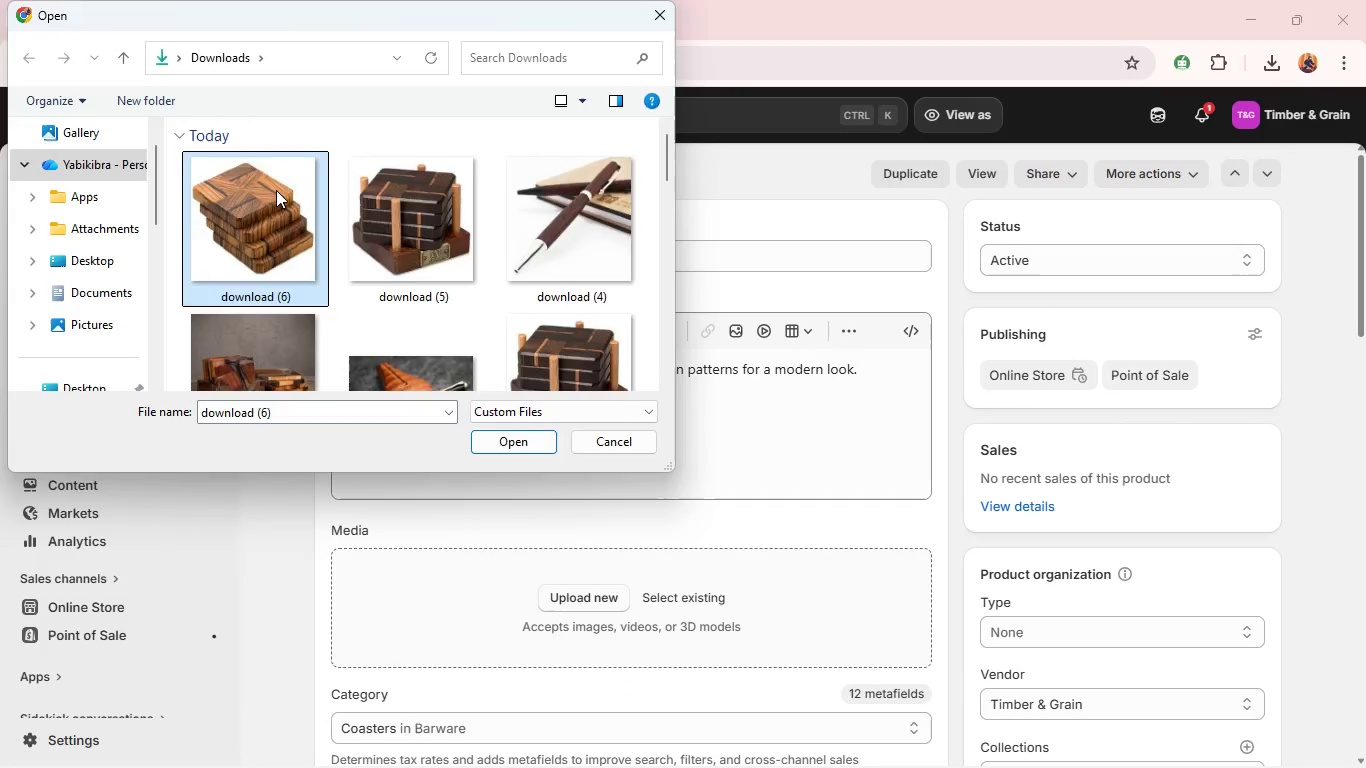 
key(Enter)
 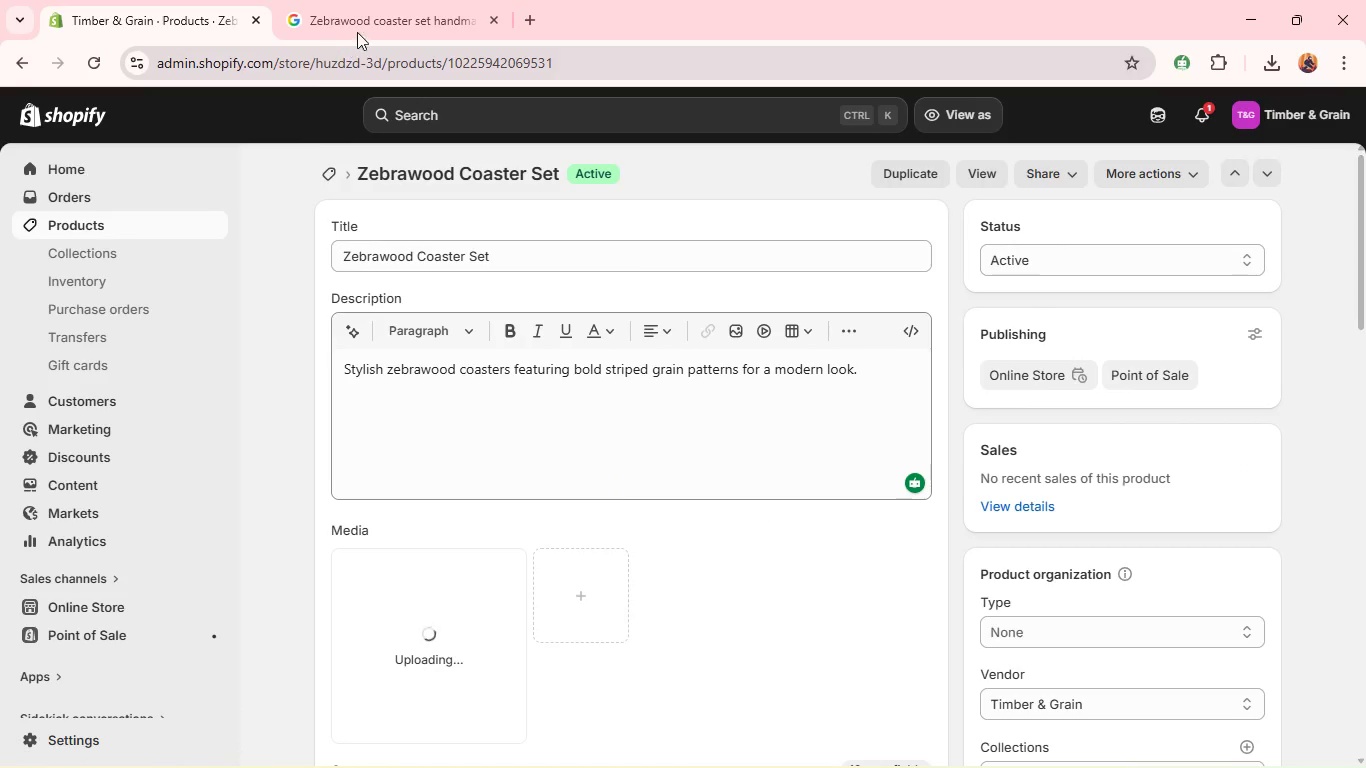 
left_click([362, 26])
 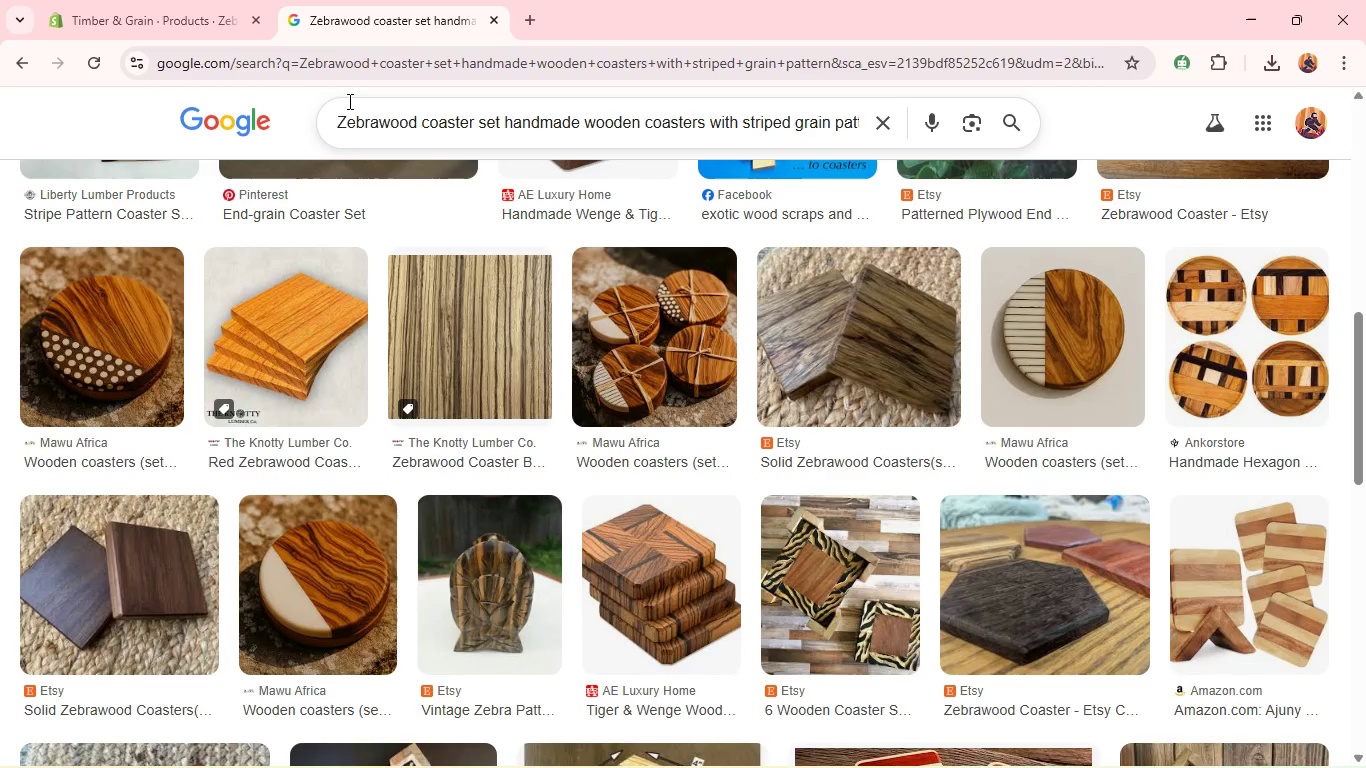 
left_click([348, 101])
 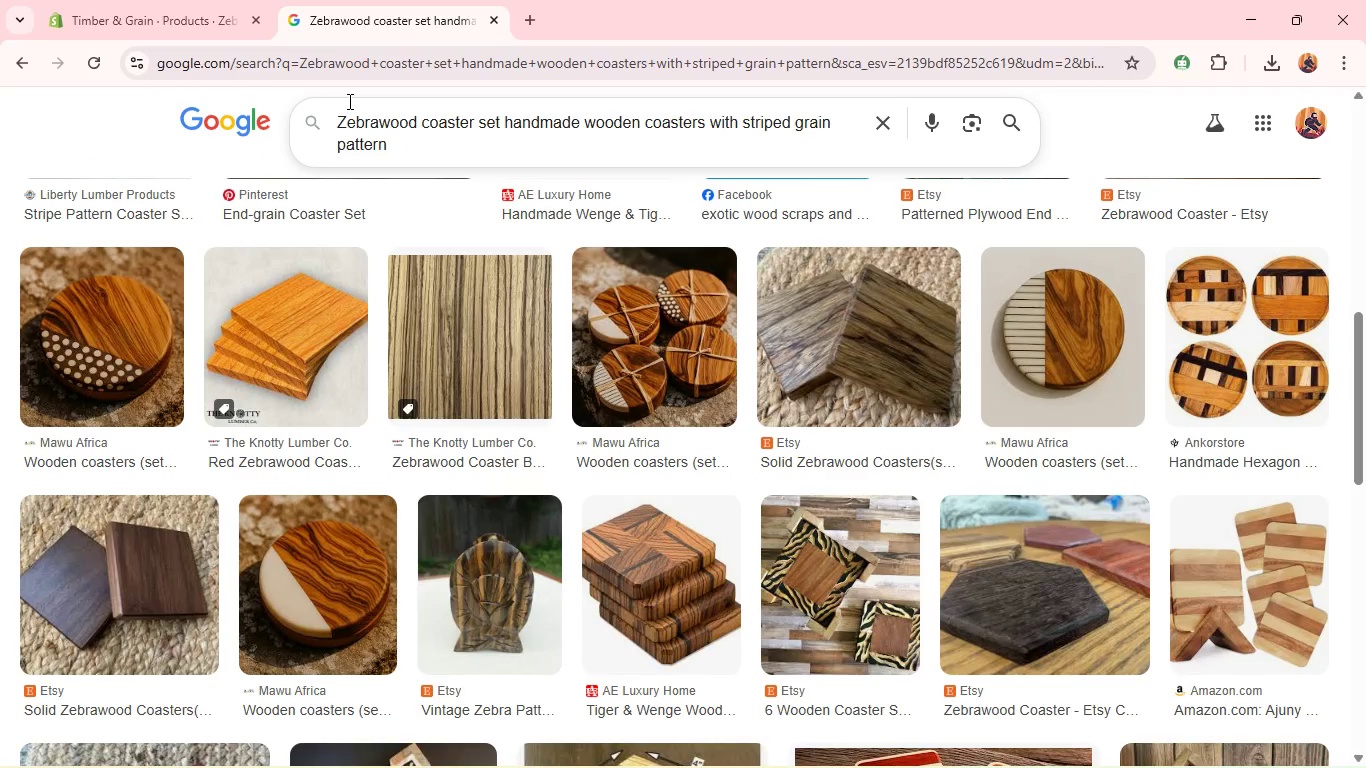 
hold_key(key=ControlLeft, duration=1.66)
 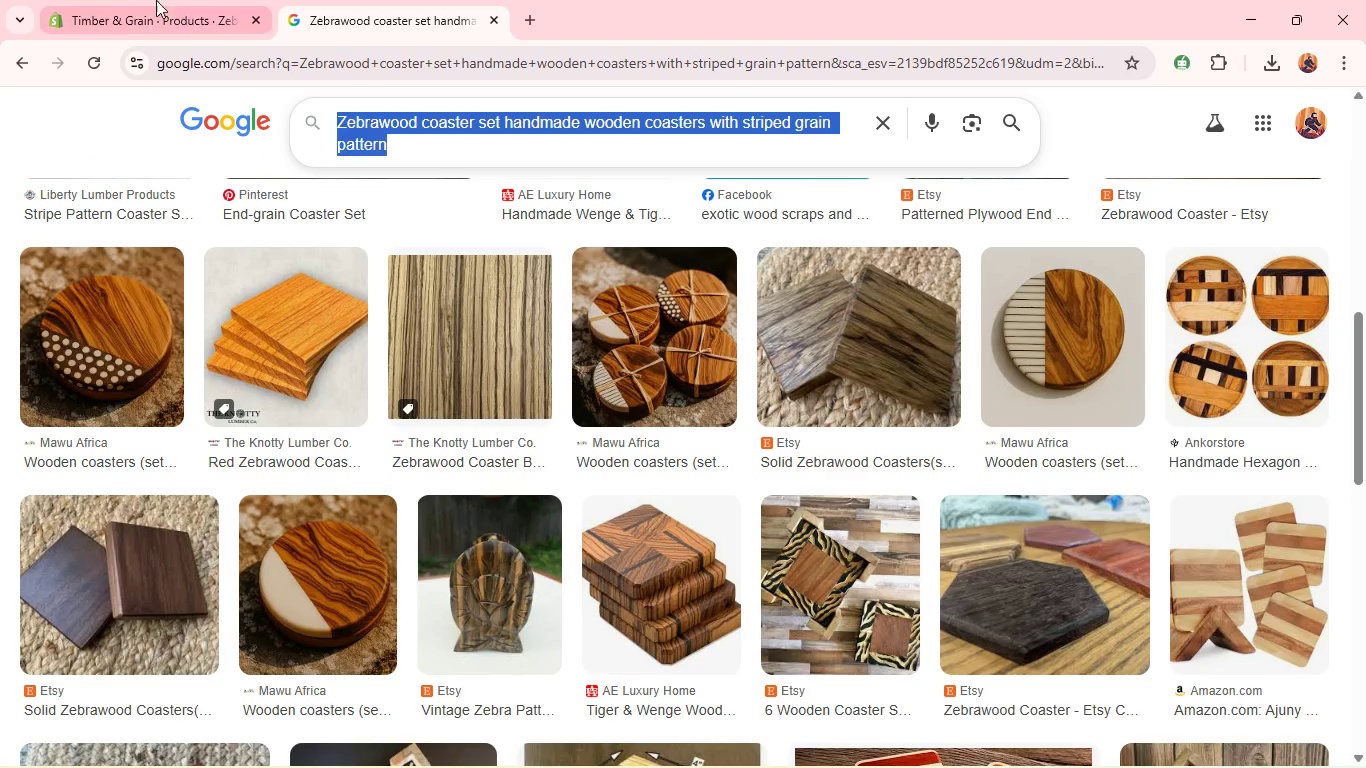 
type(ac)
 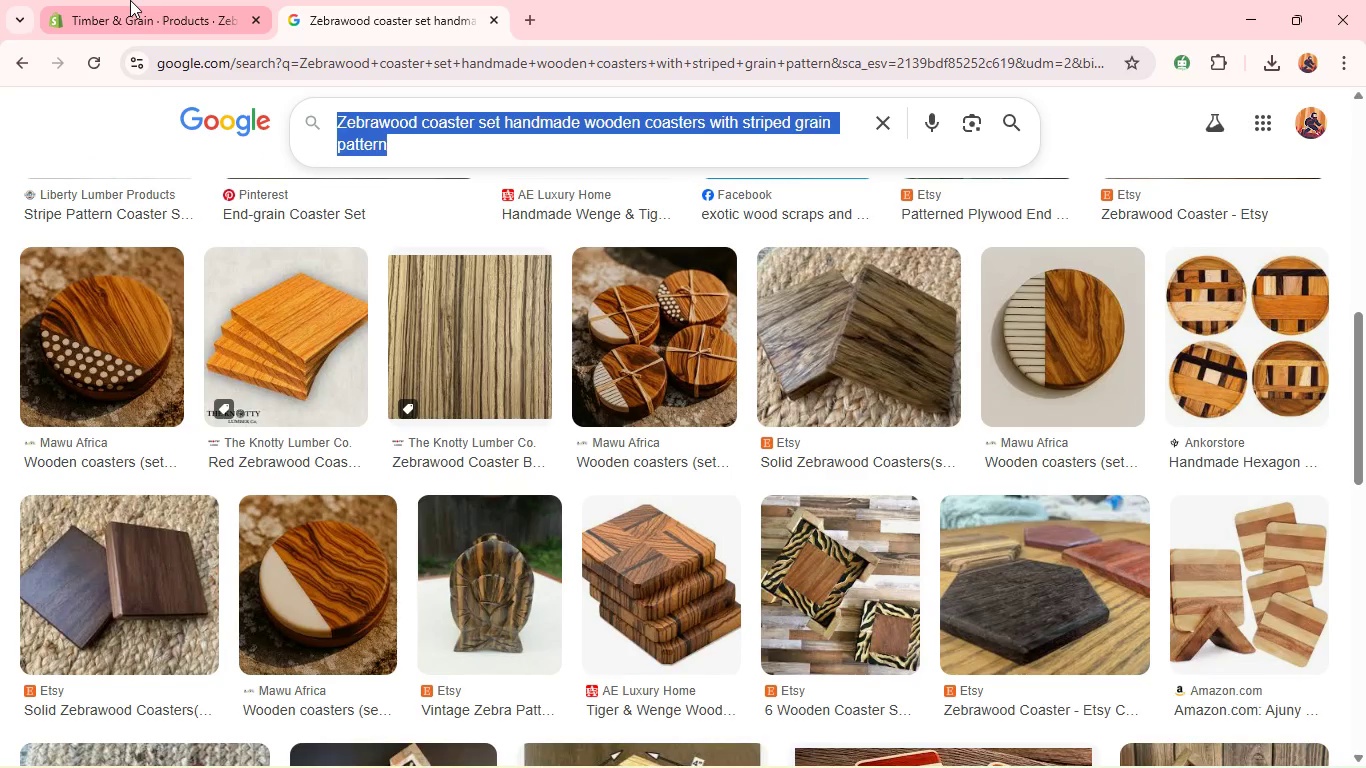 
left_click([130, 0])
 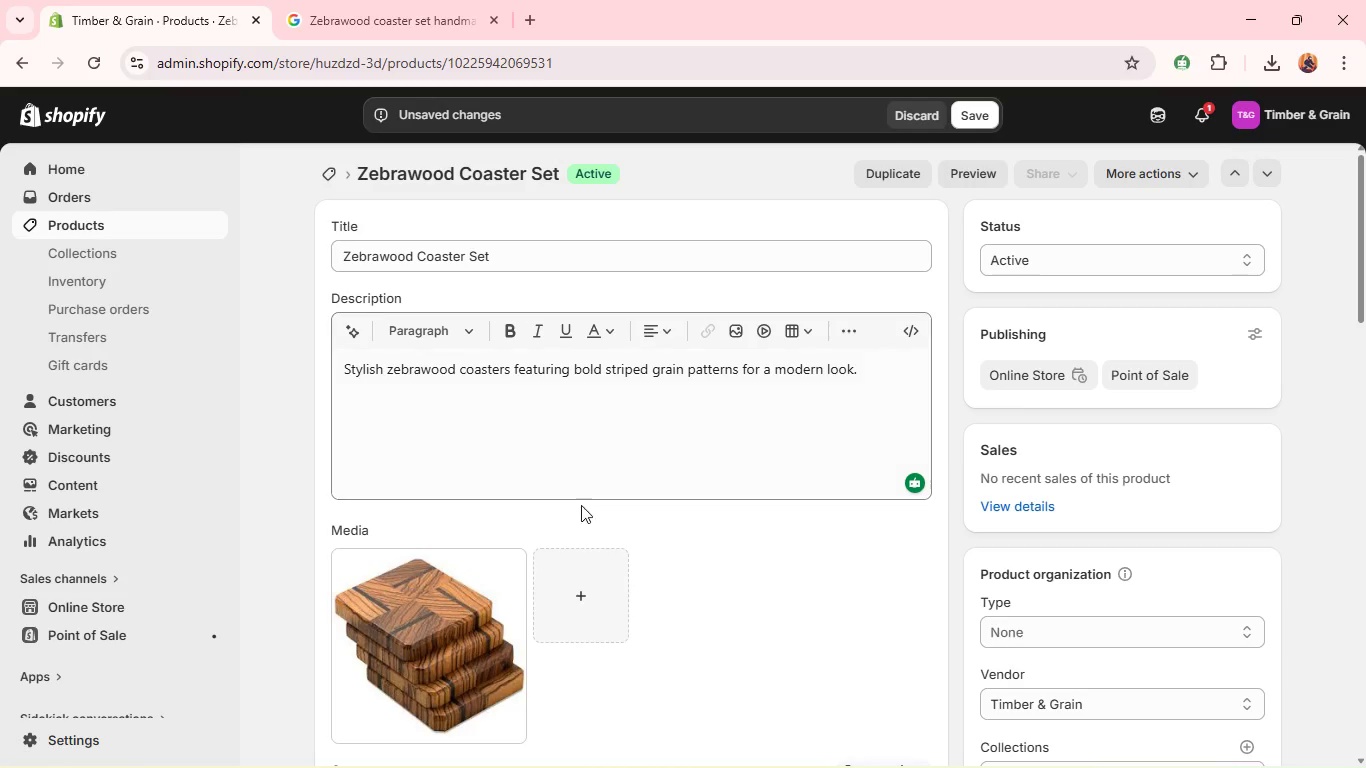 
left_click([488, 523])
 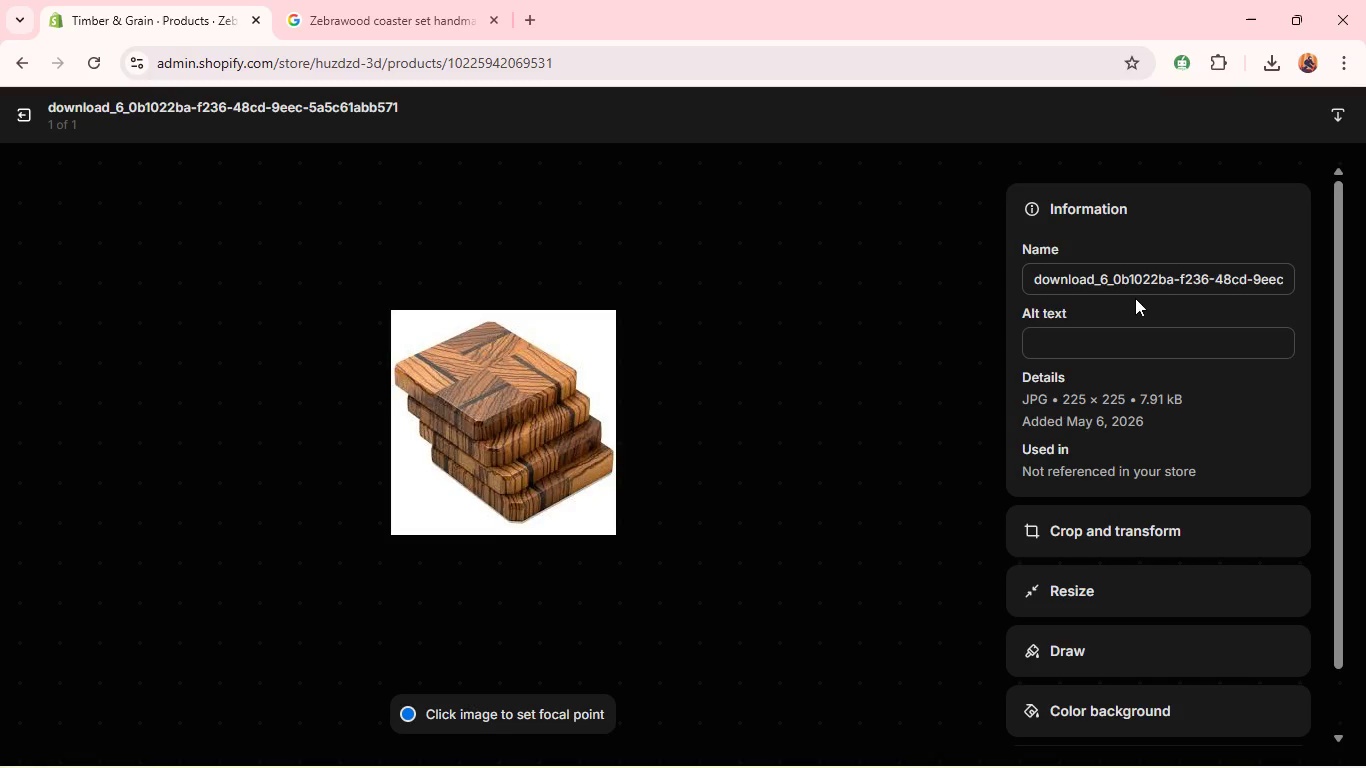 
hold_key(key=ControlLeft, duration=0.39)
left_click([1103, 334])
 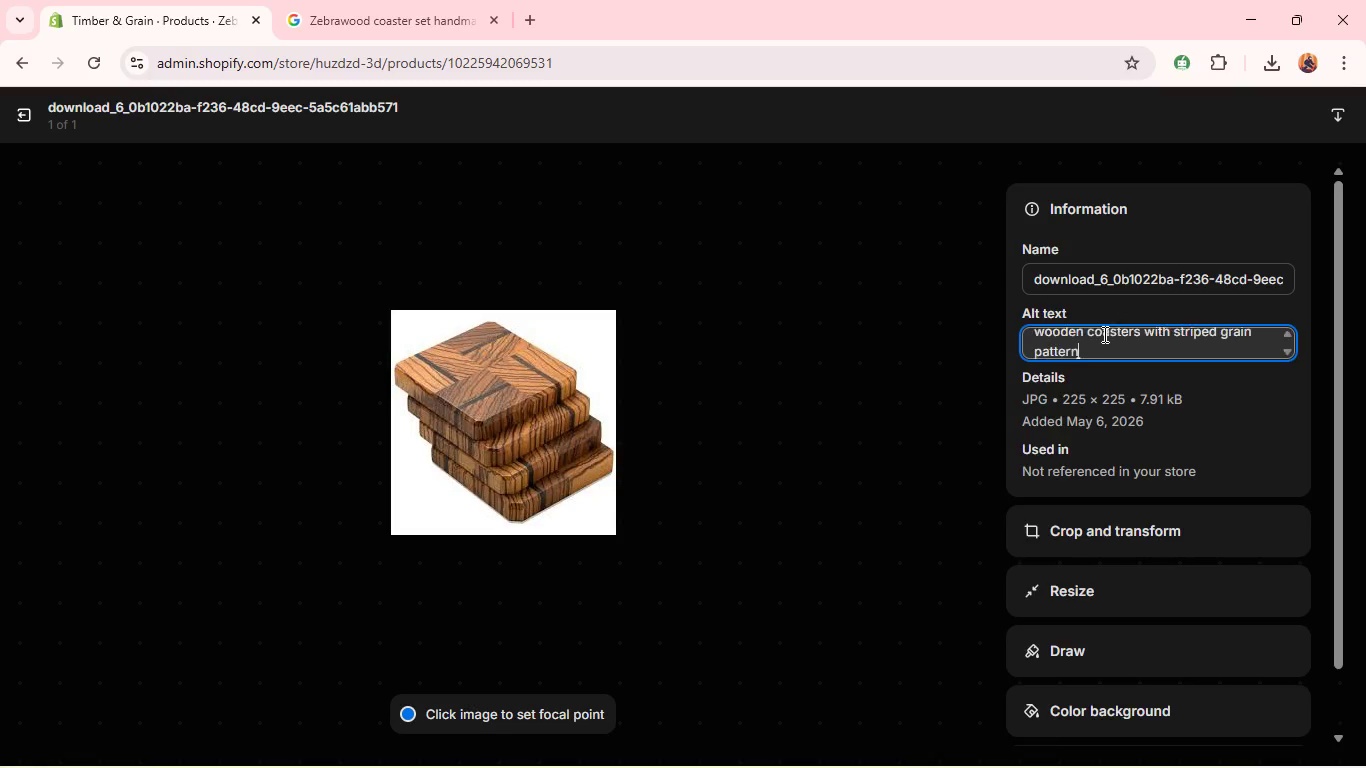 
key(V)
 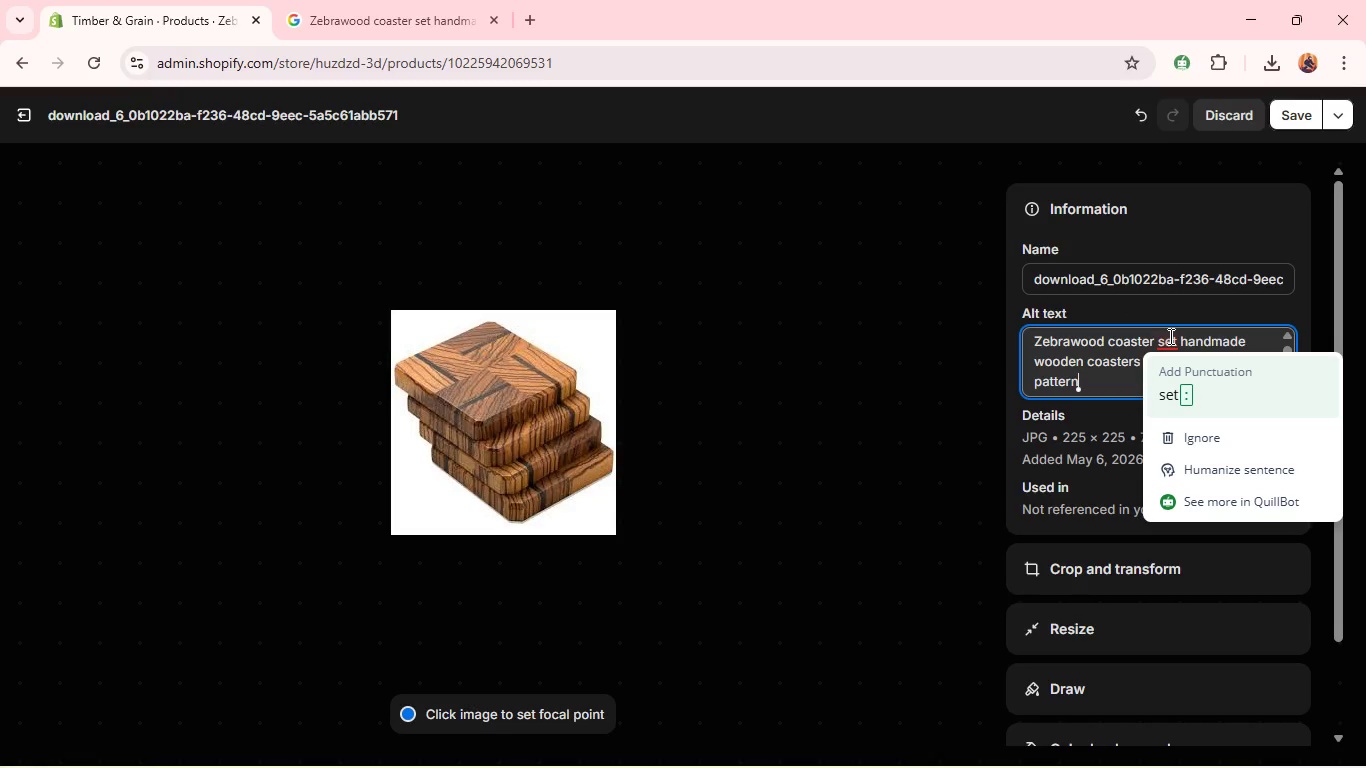 
left_click([1181, 394])
 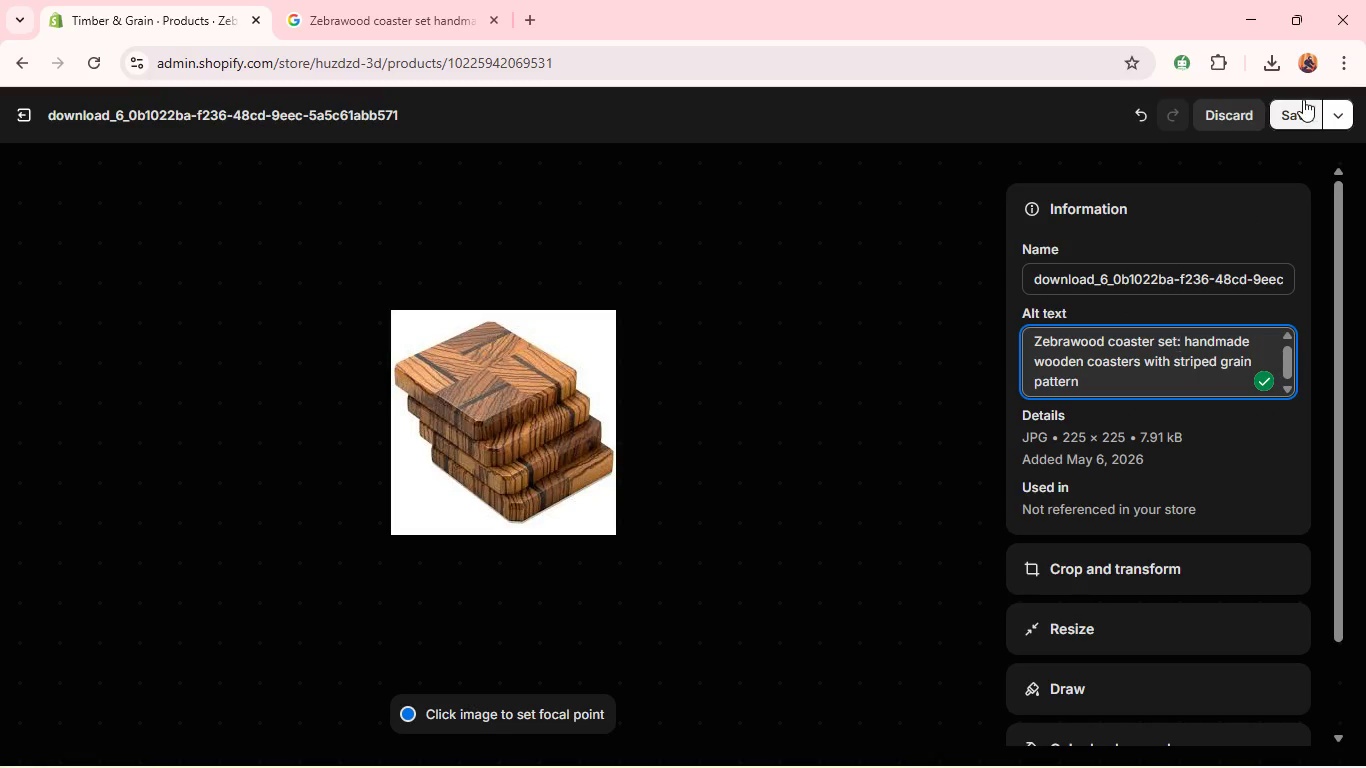 
left_click([1300, 108])
 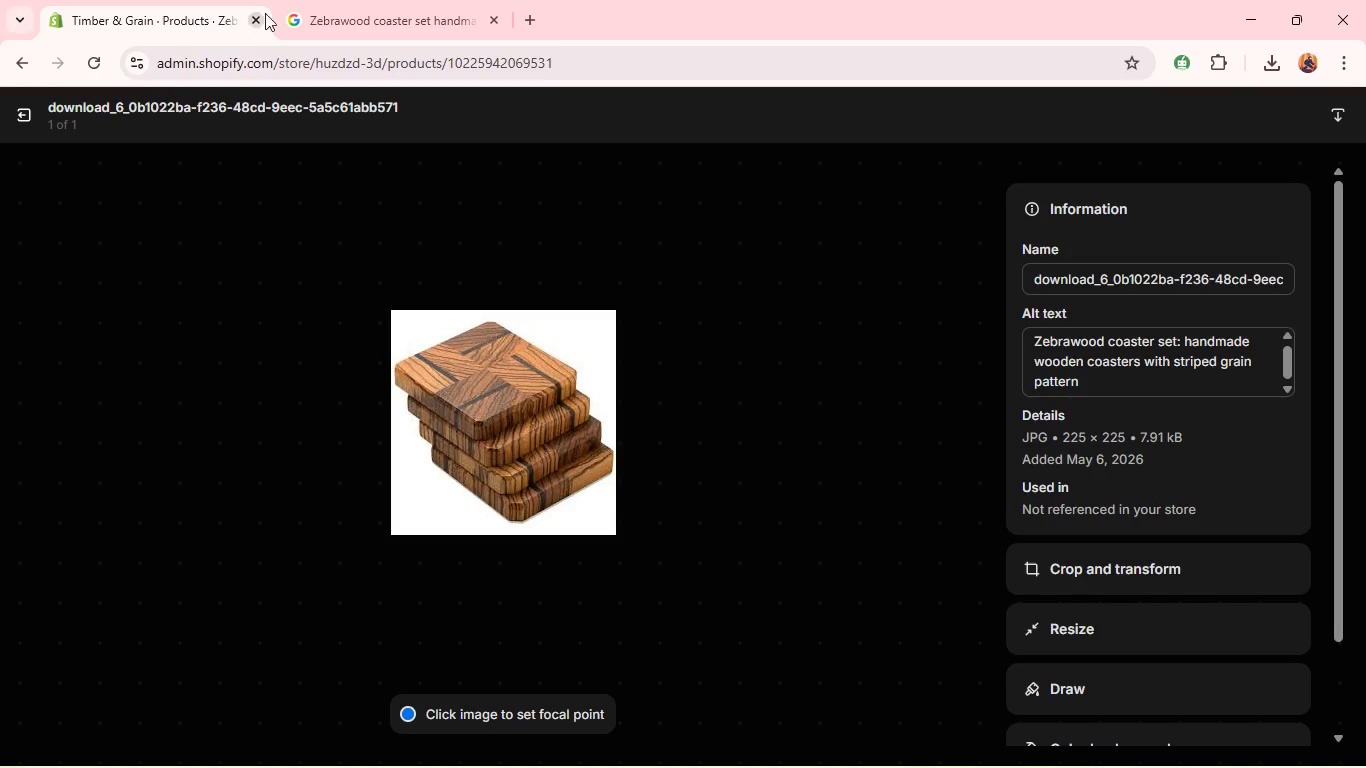 
wait(5.69)
 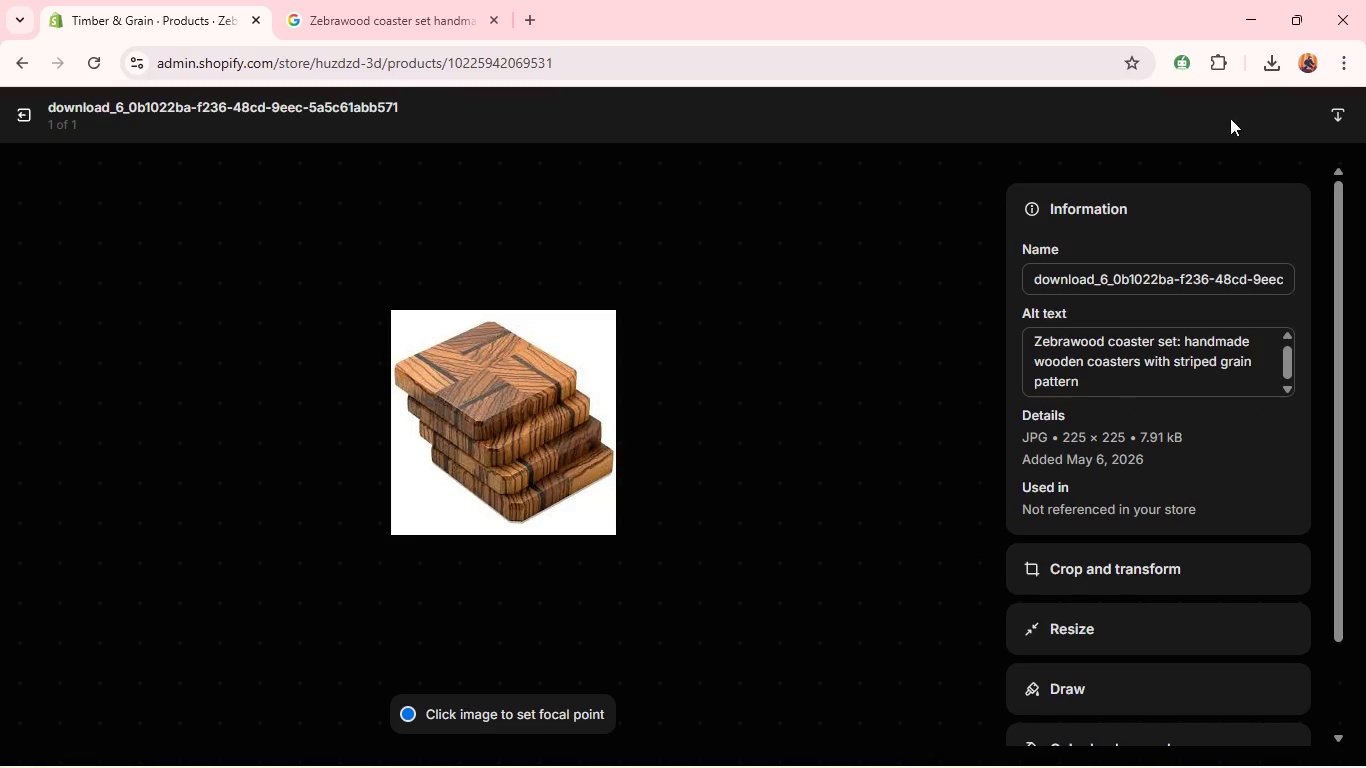 
left_click([25, 118])
 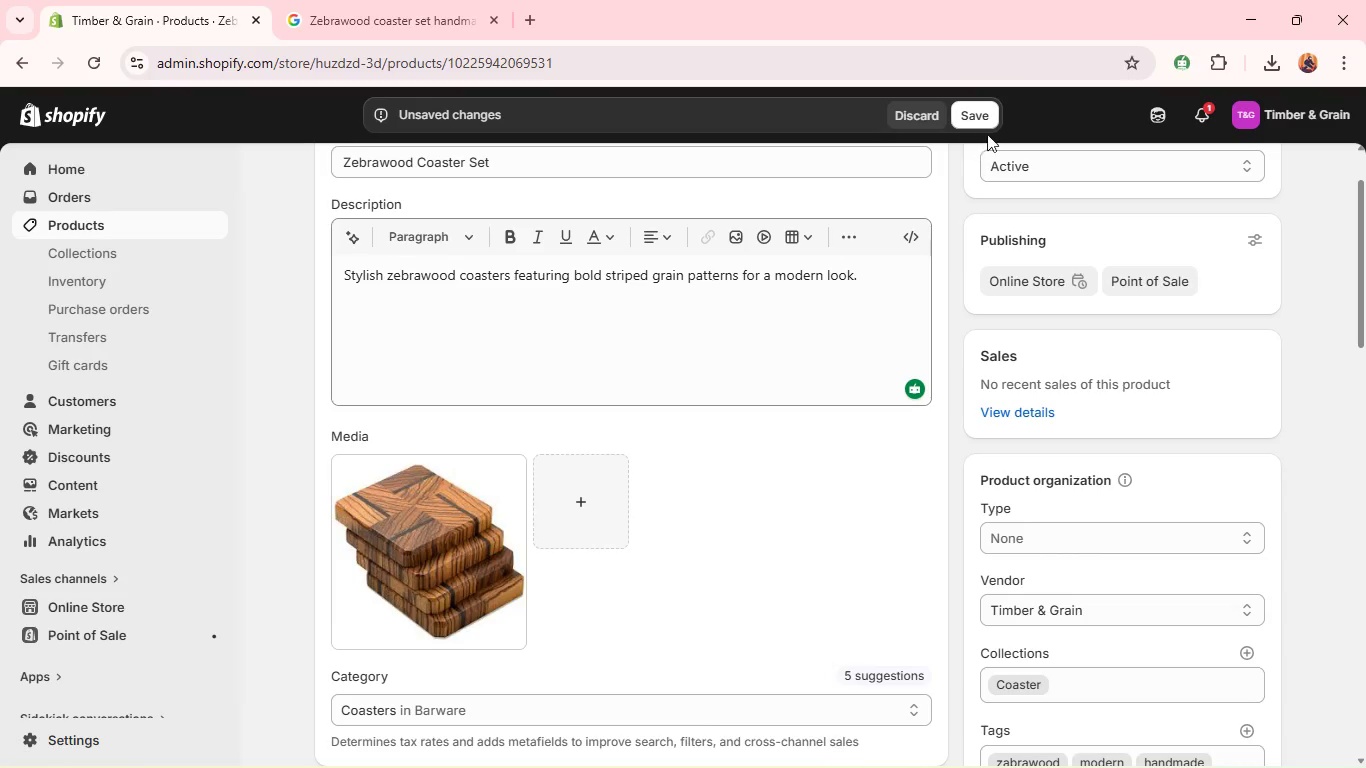 
left_click([982, 117])
 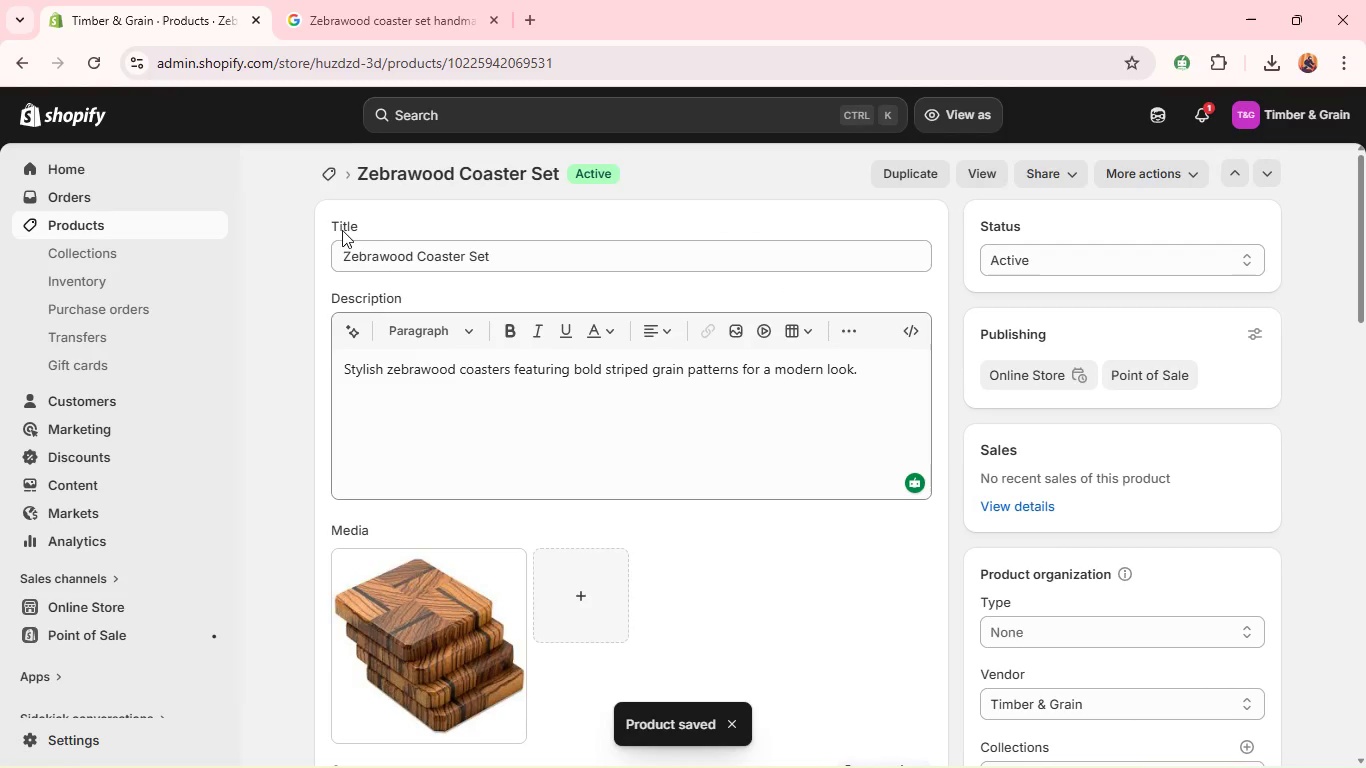 
wait(6.45)
 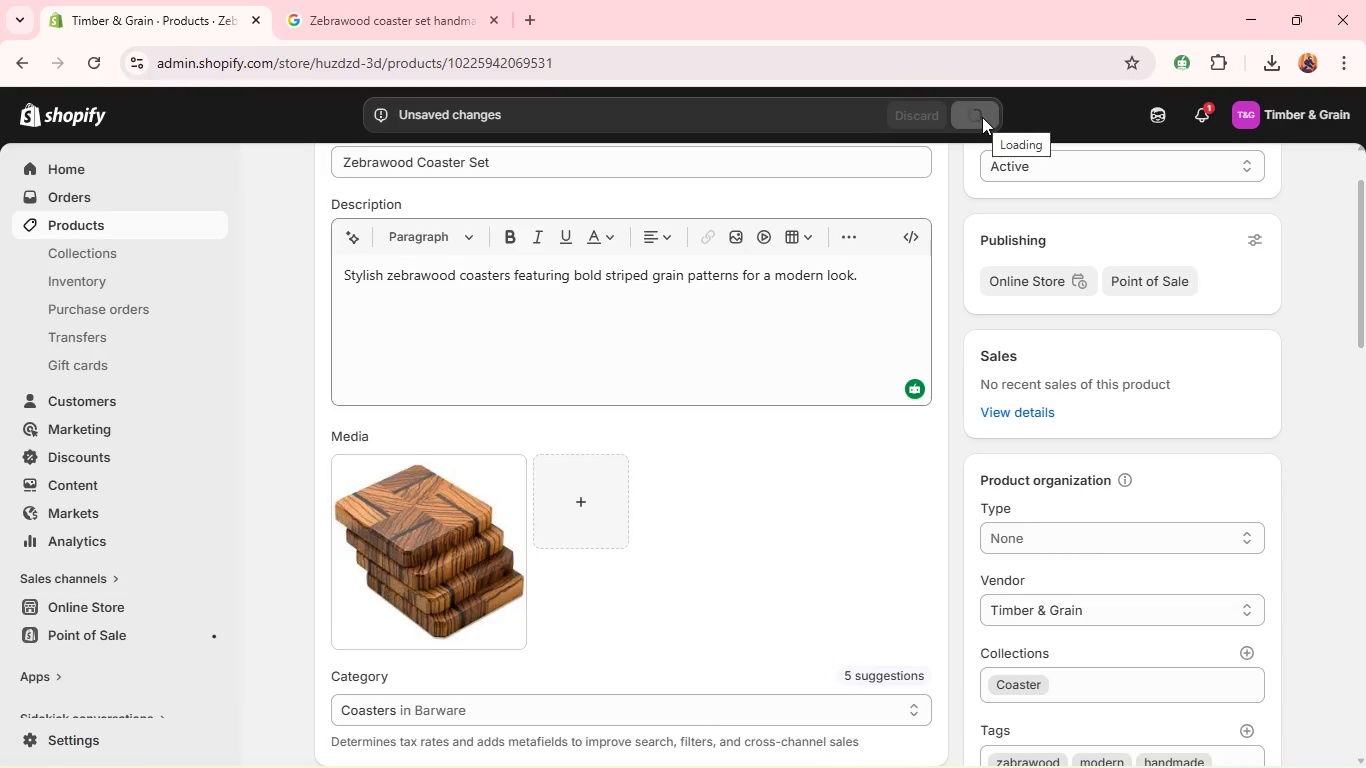 
left_click([325, 186])
 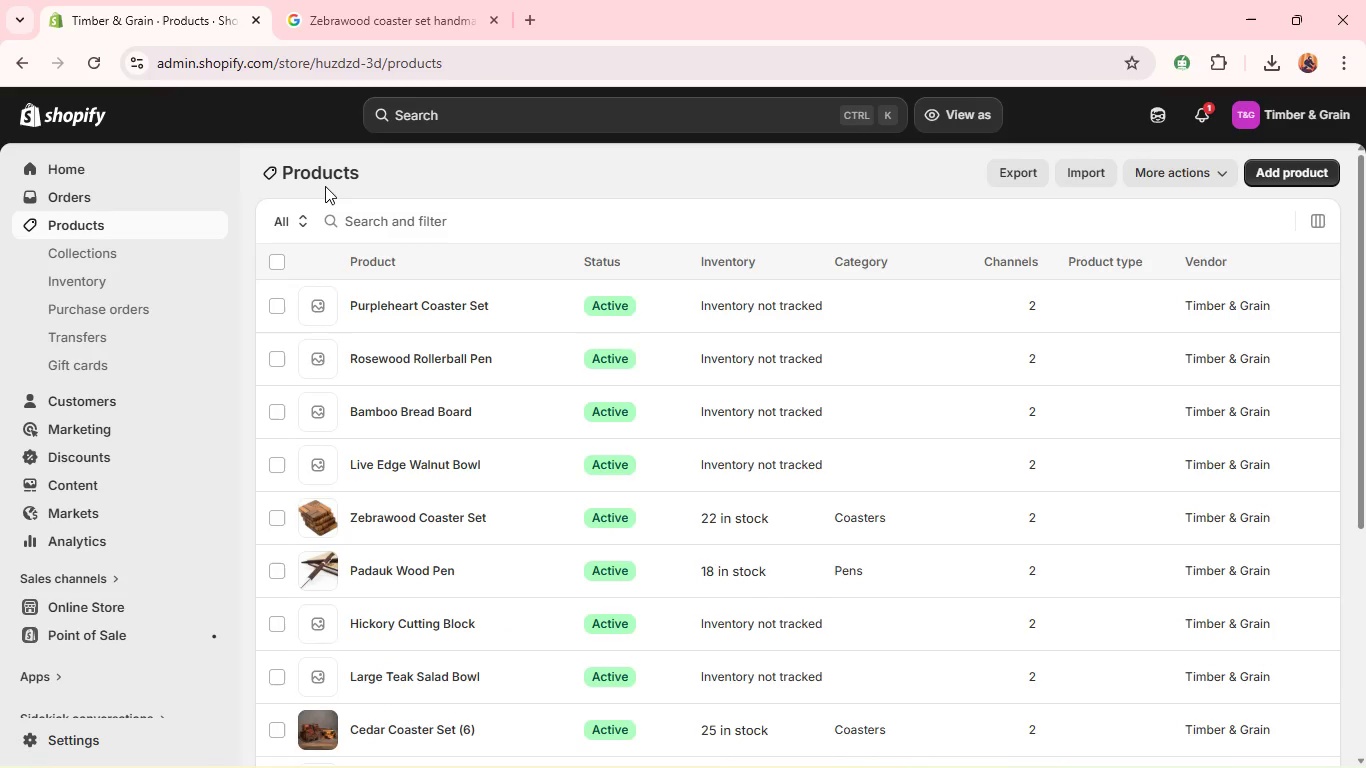 
wait(9.64)
 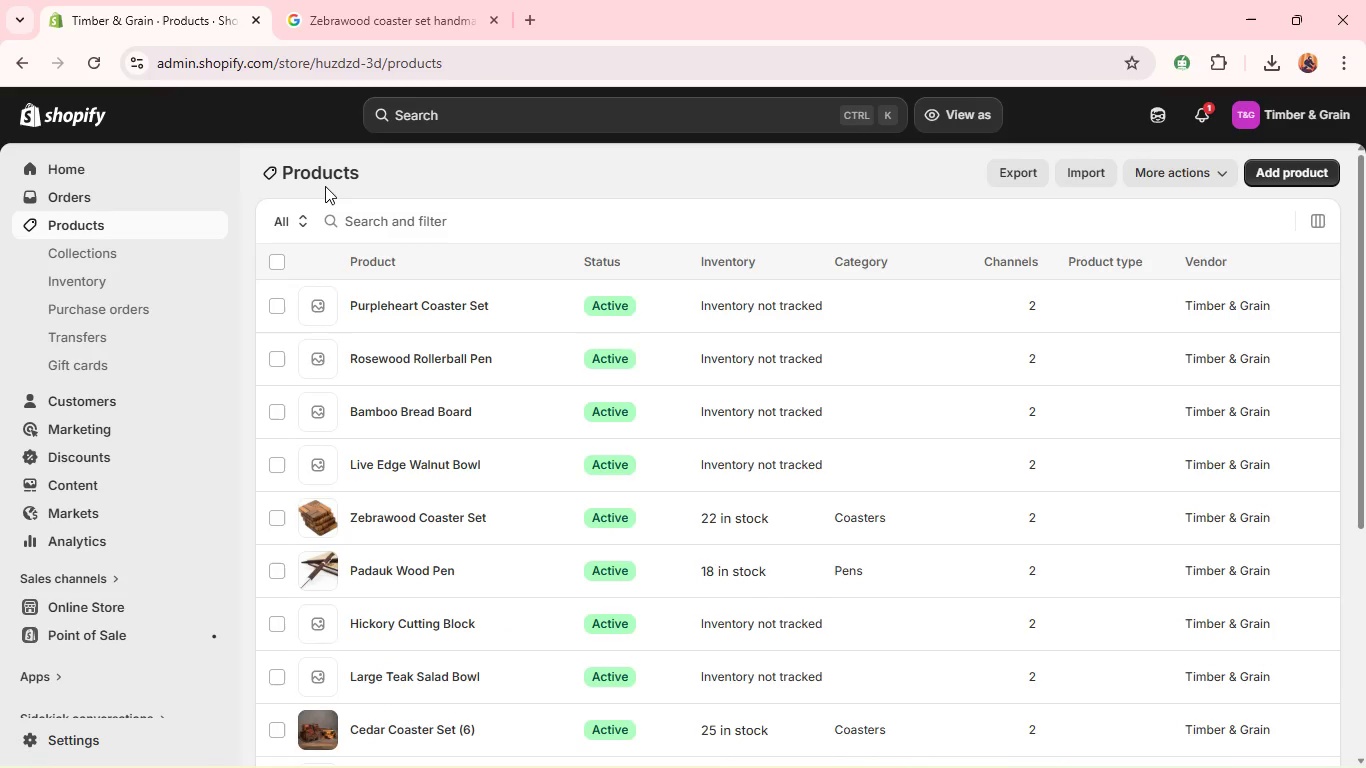 
left_click([390, 457])
 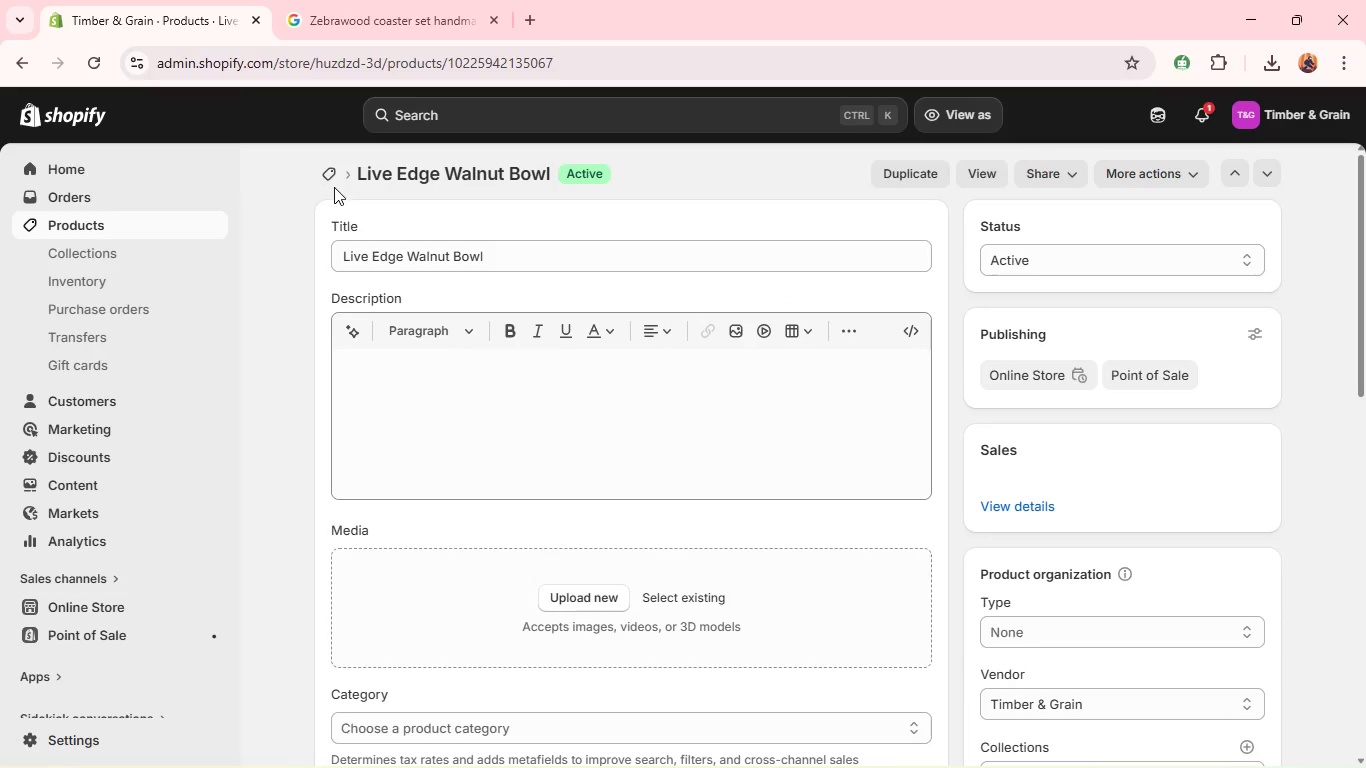 
left_click([332, 180])
 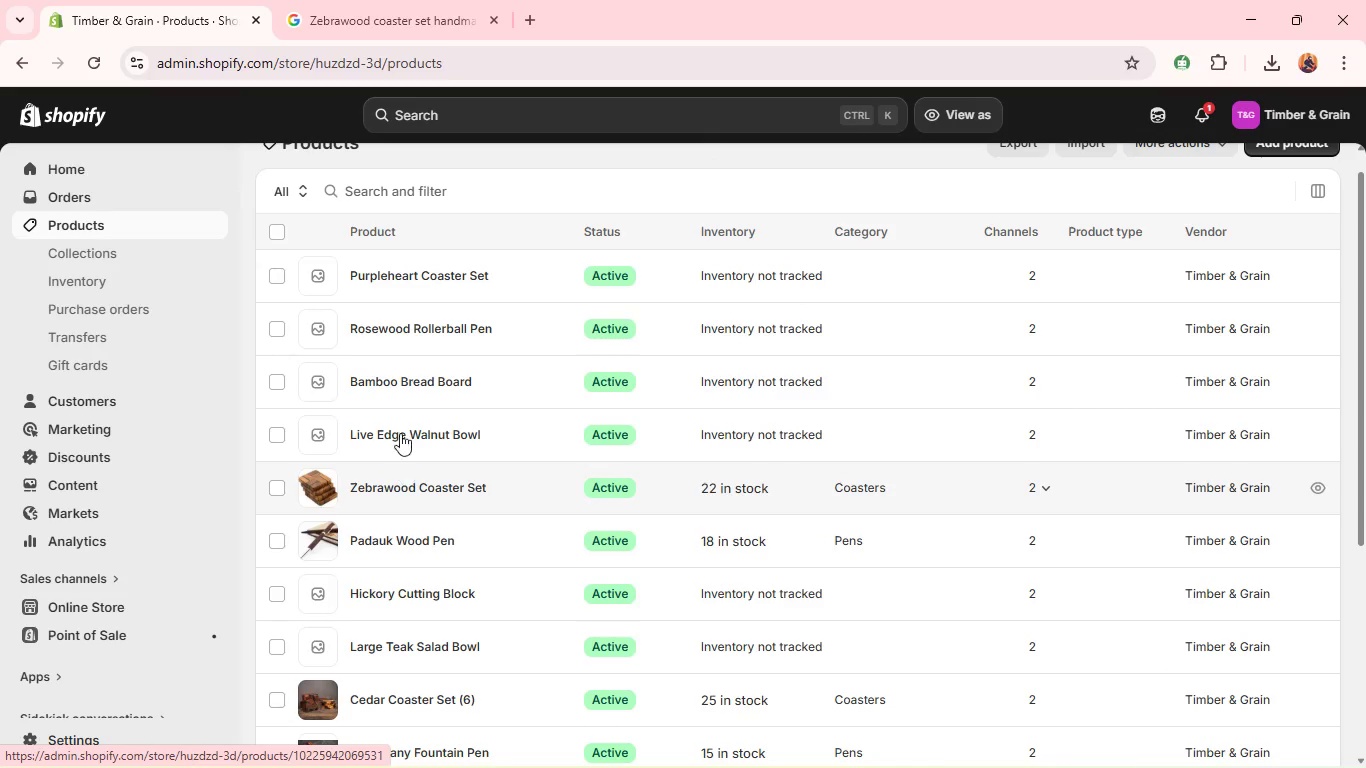 
wait(6.3)
 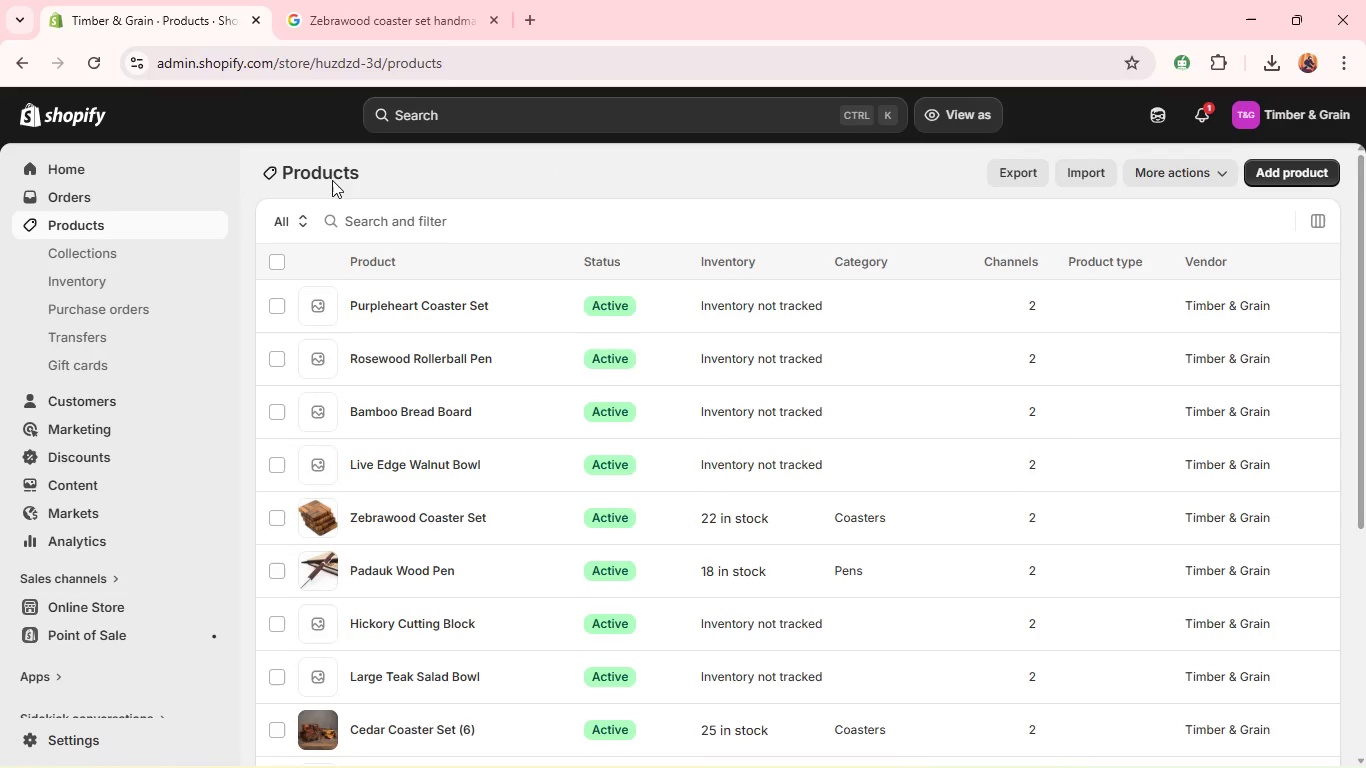 
left_click([384, 336])
 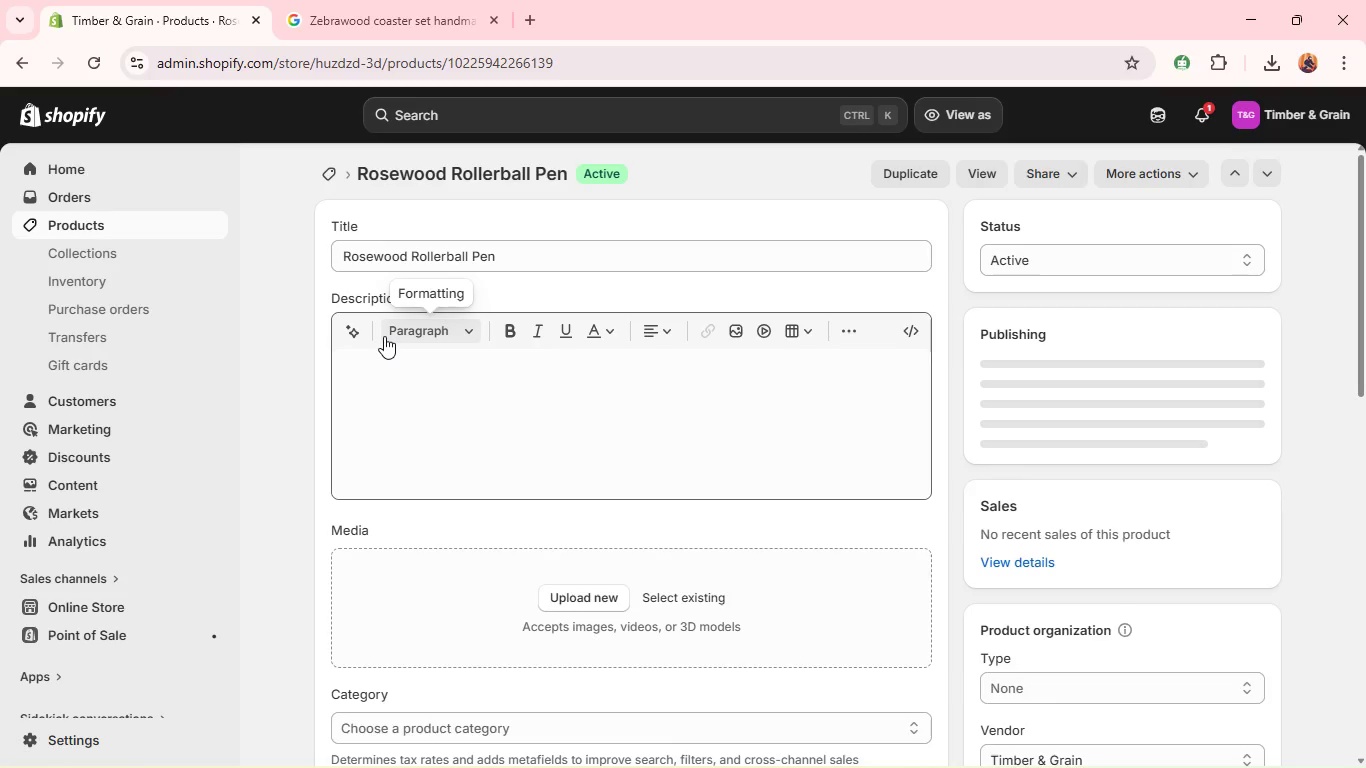 
left_click([396, 399])
 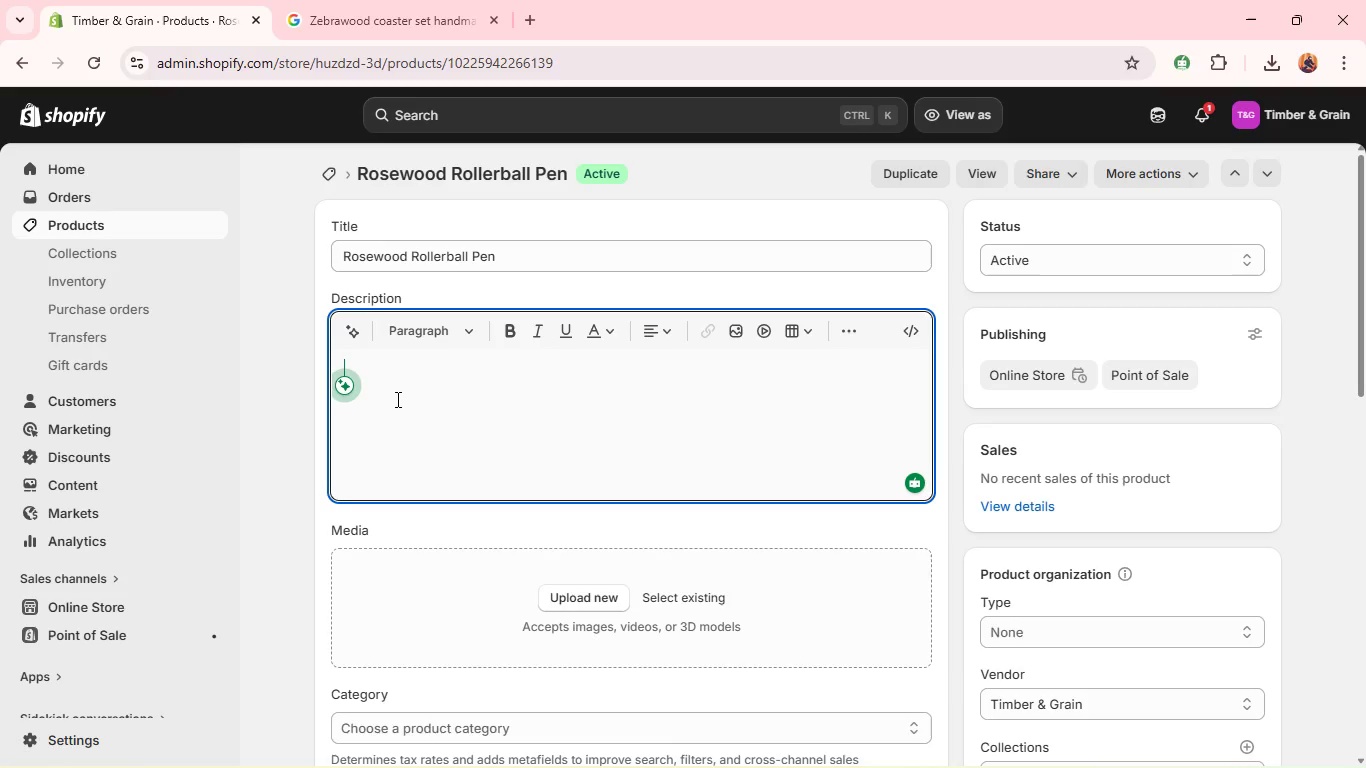 
wait(7.75)
 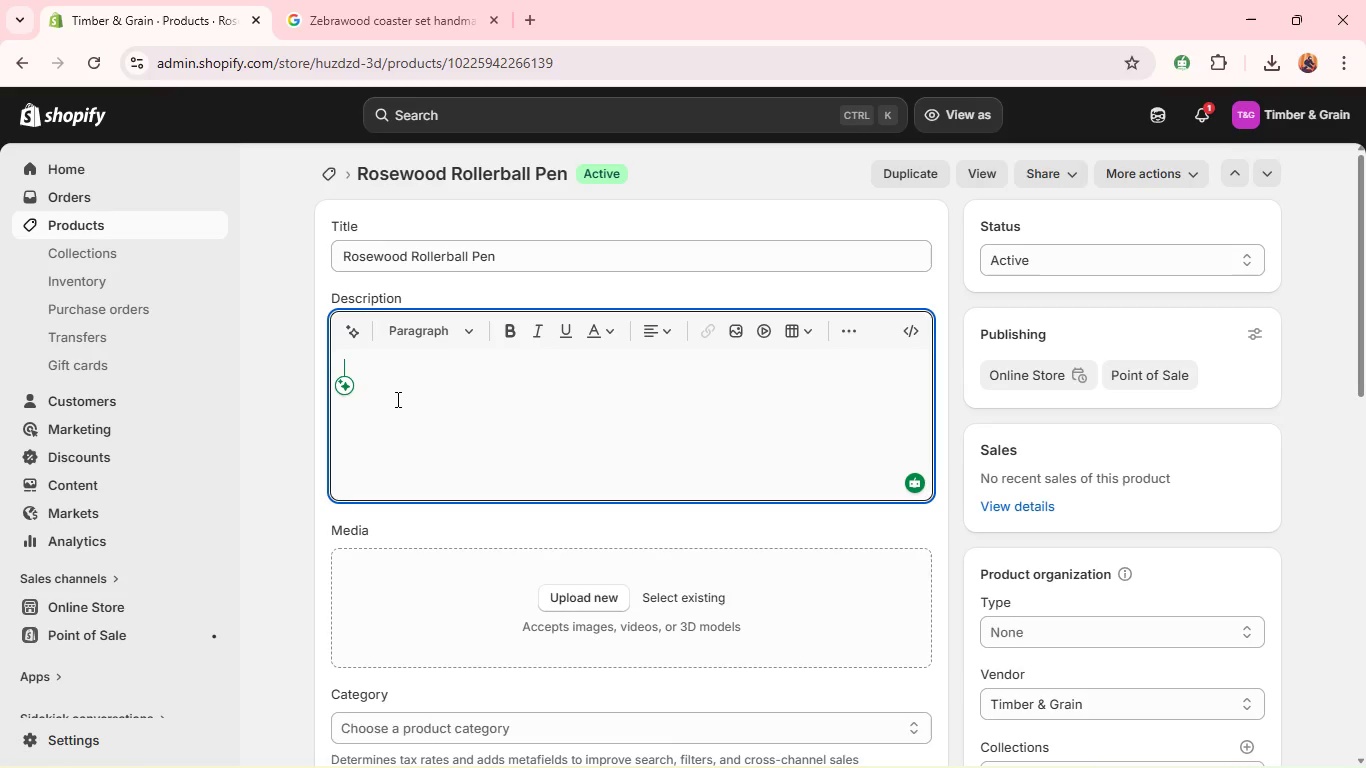 
type(SMooth-writing rollerball pen crafted from rich rosewood with a polished finish. )
 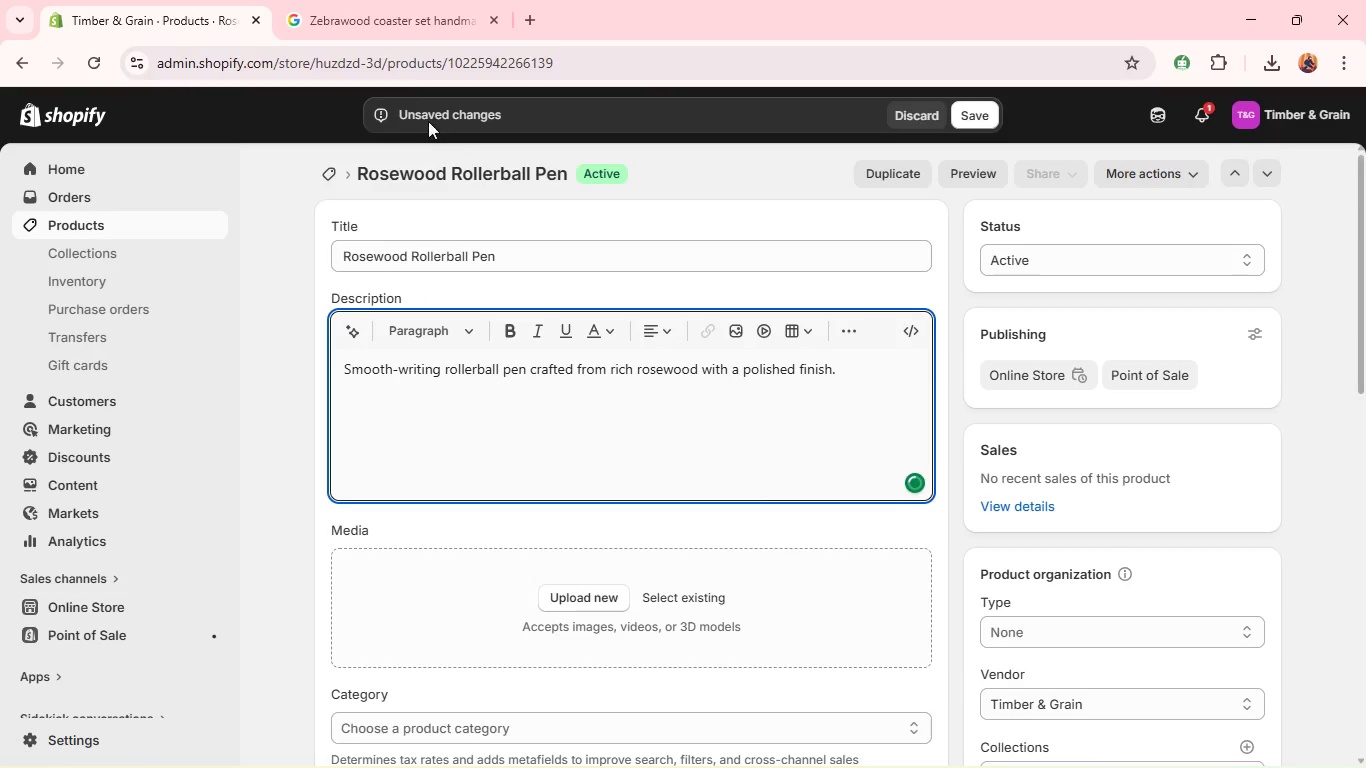 
key(Alt+Tab)
 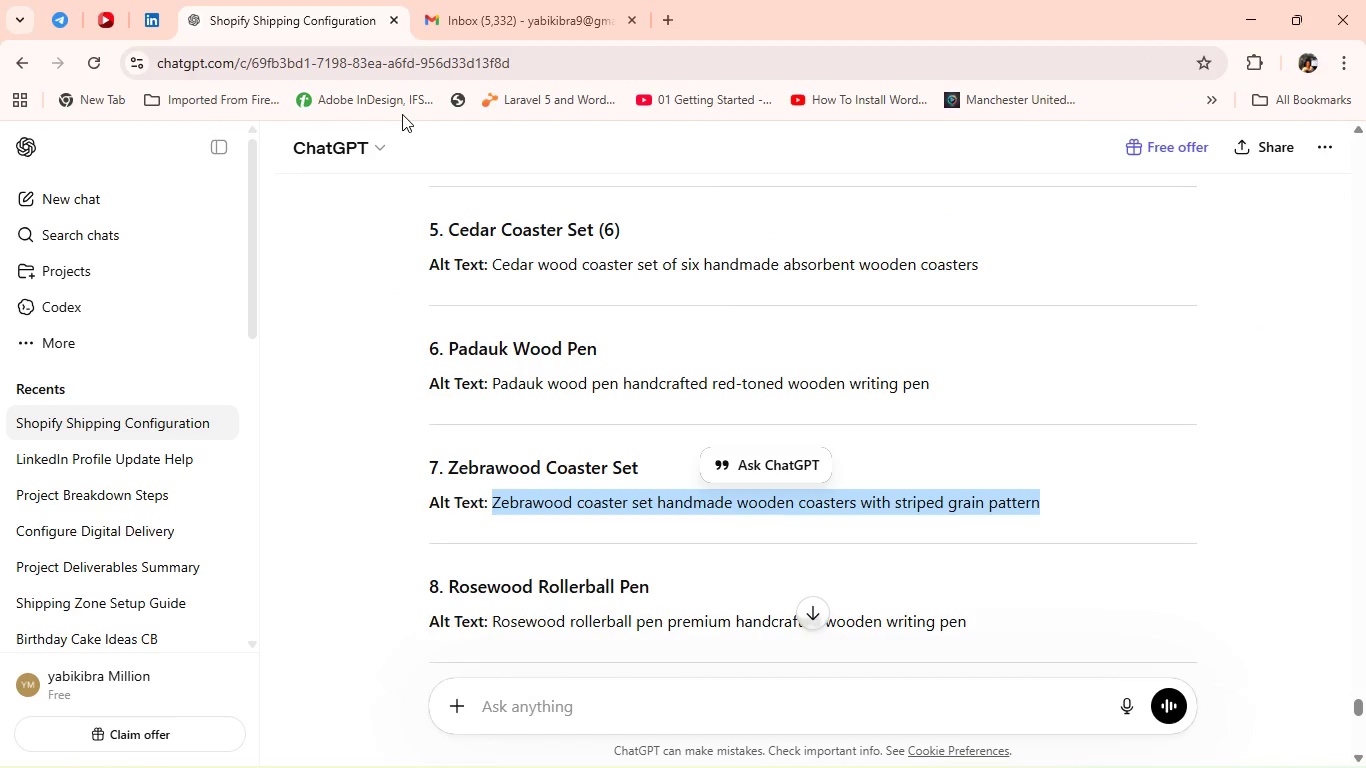 
scroll: coordinate [402, 114], scroll_direction: down, amount: 2.0
 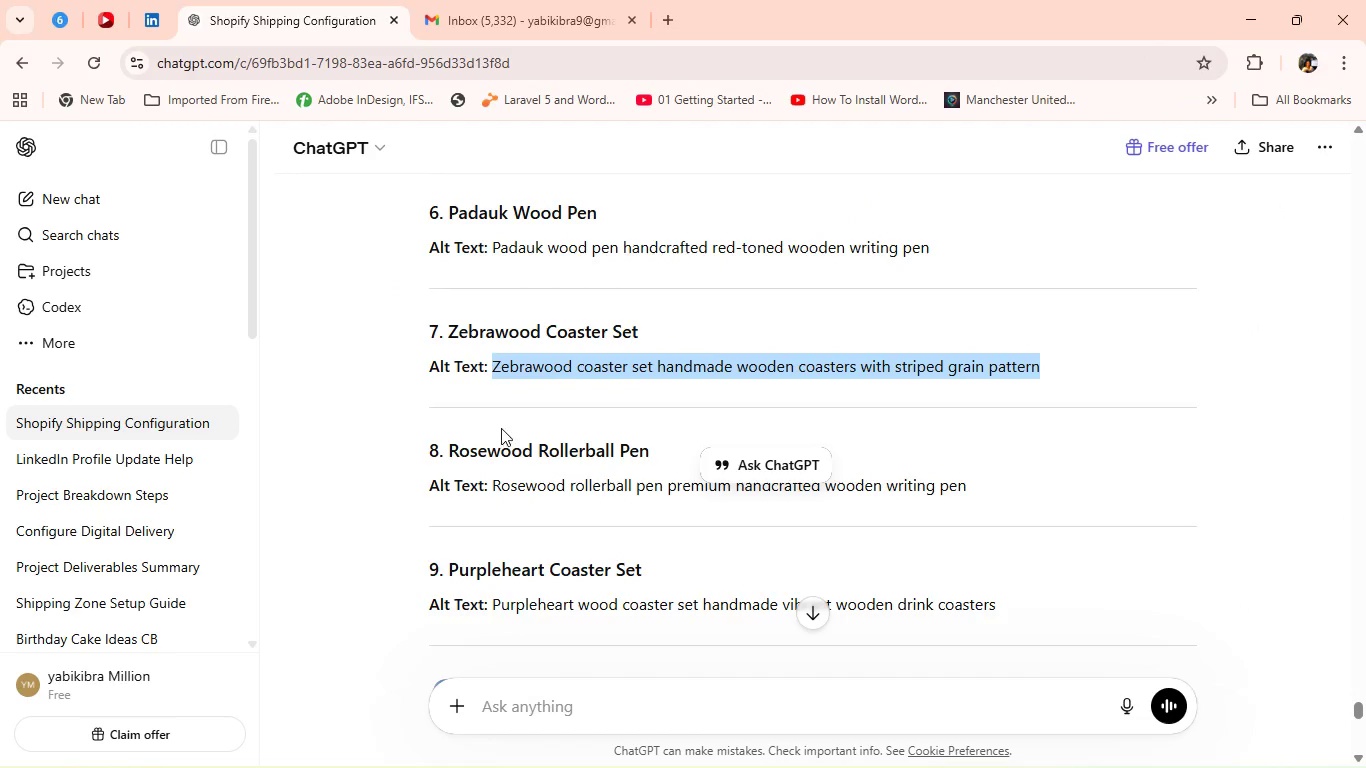 
left_click_drag(start_coordinate=[493, 487], to_coordinate=[979, 492])
 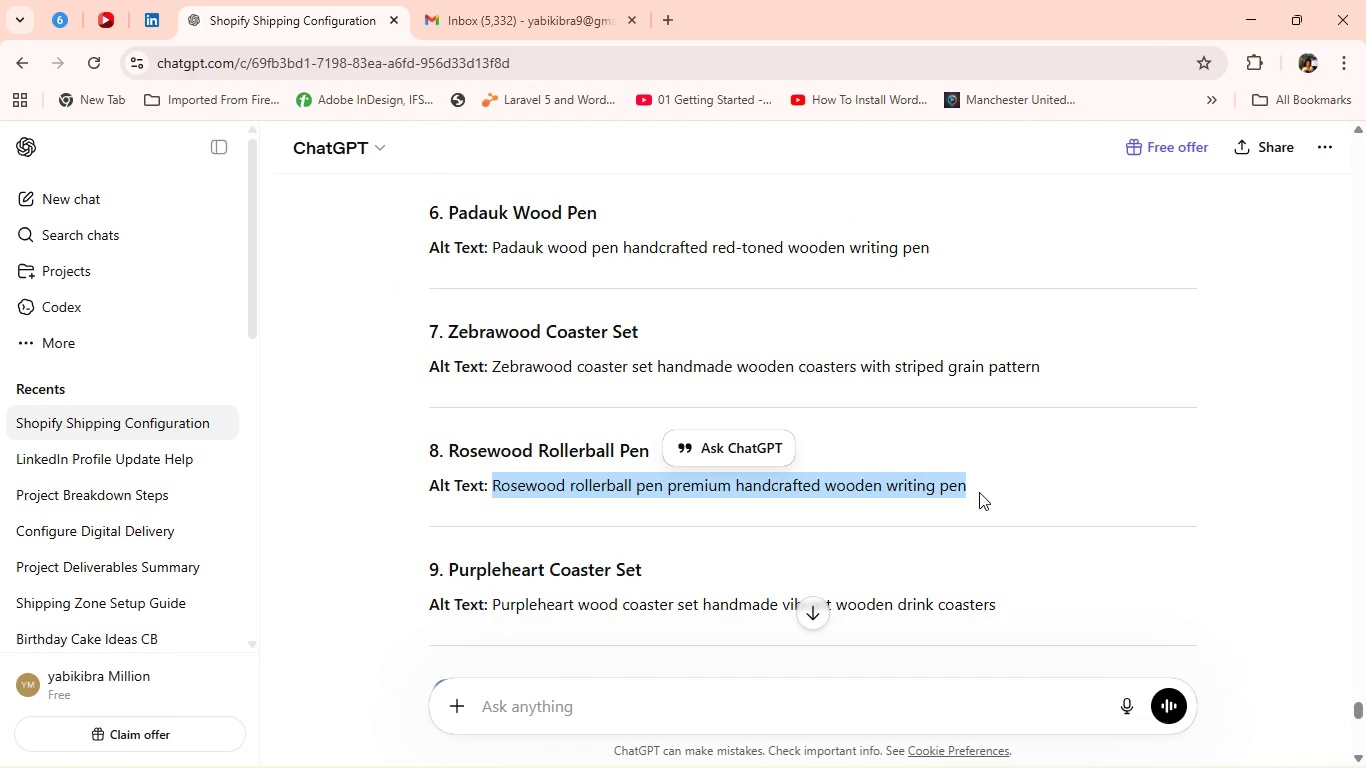 
key(Control+C)
 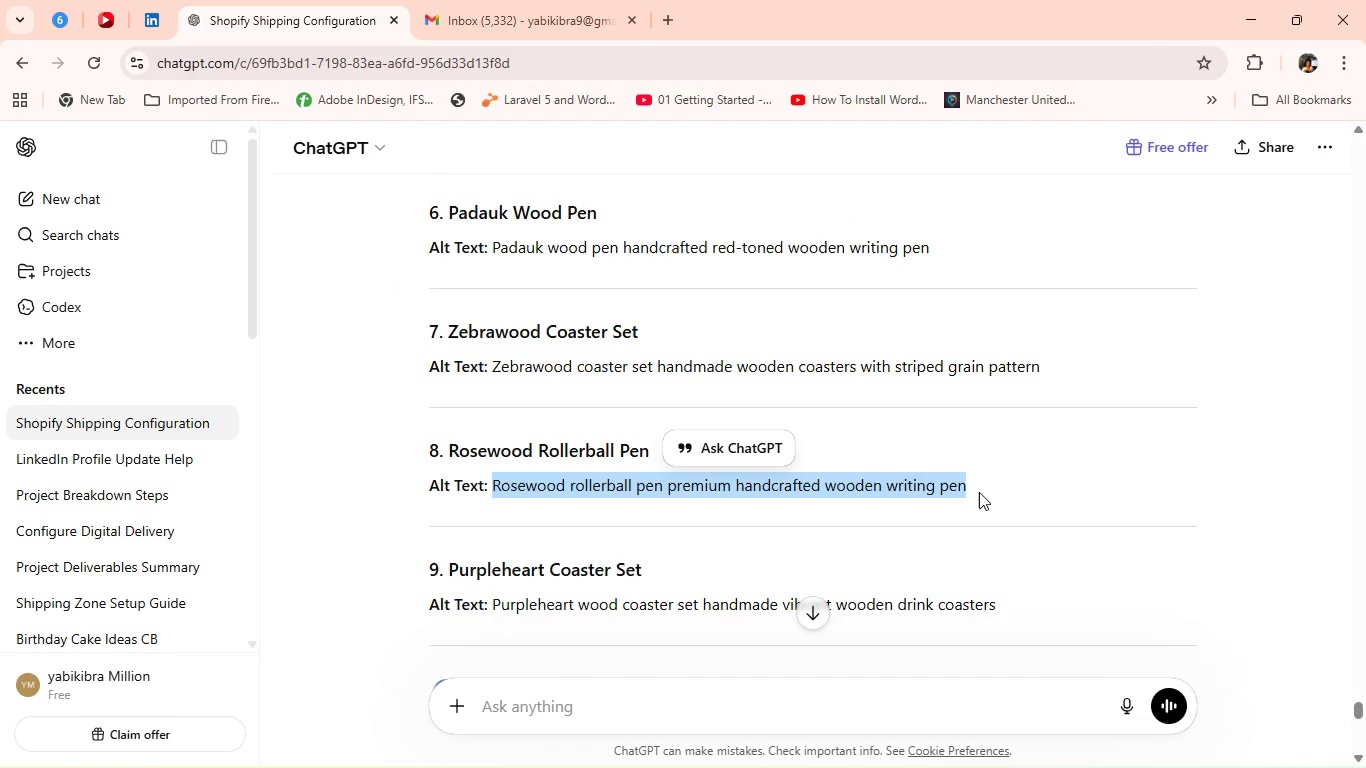 
key(Control+C)
 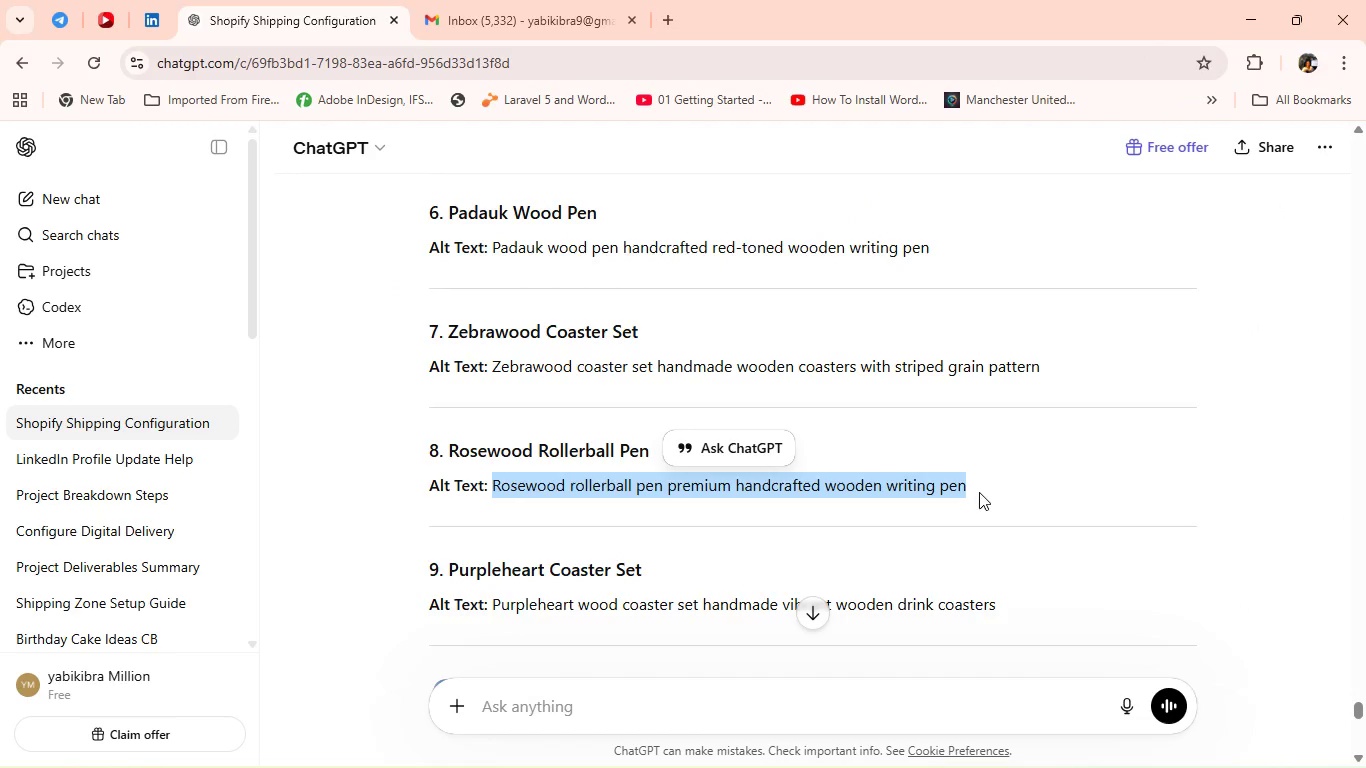 
key(Alt+Control+Tab)
 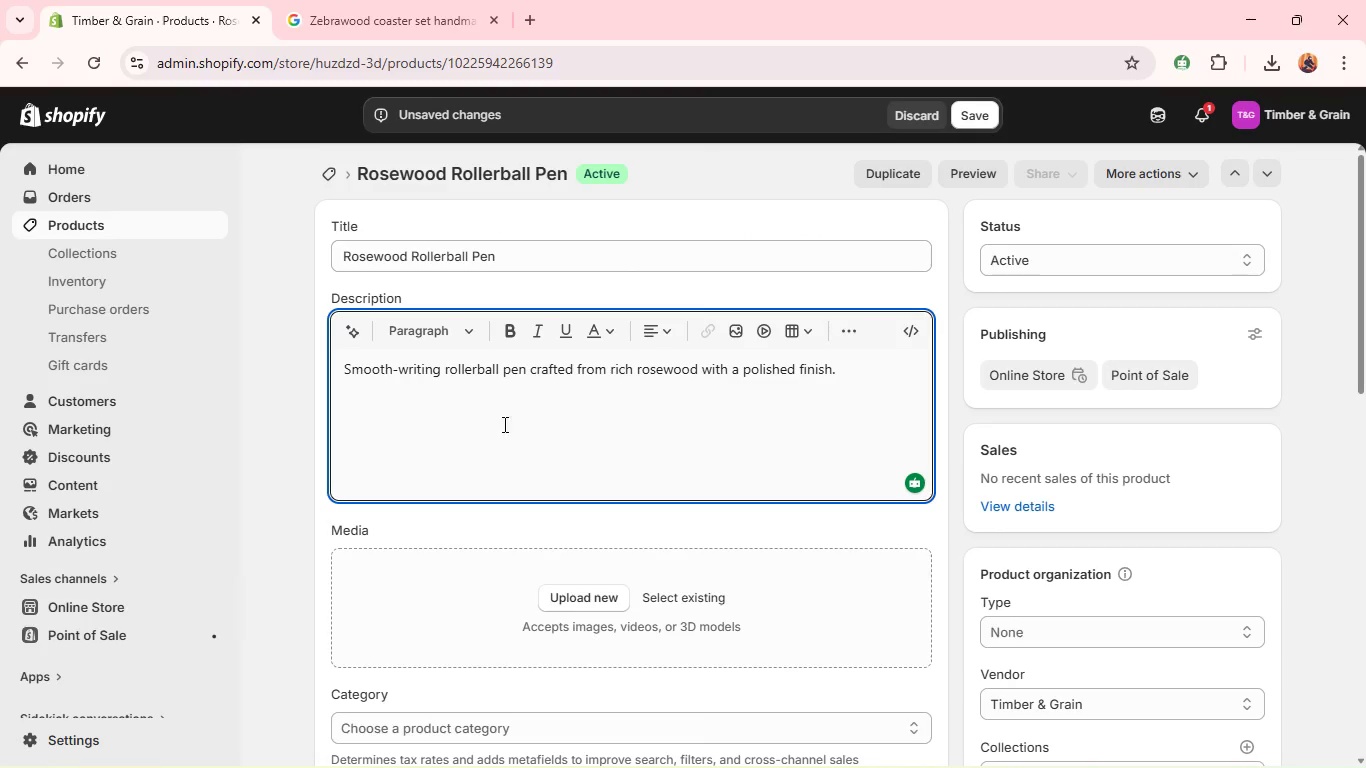 
left_click([308, 1])
 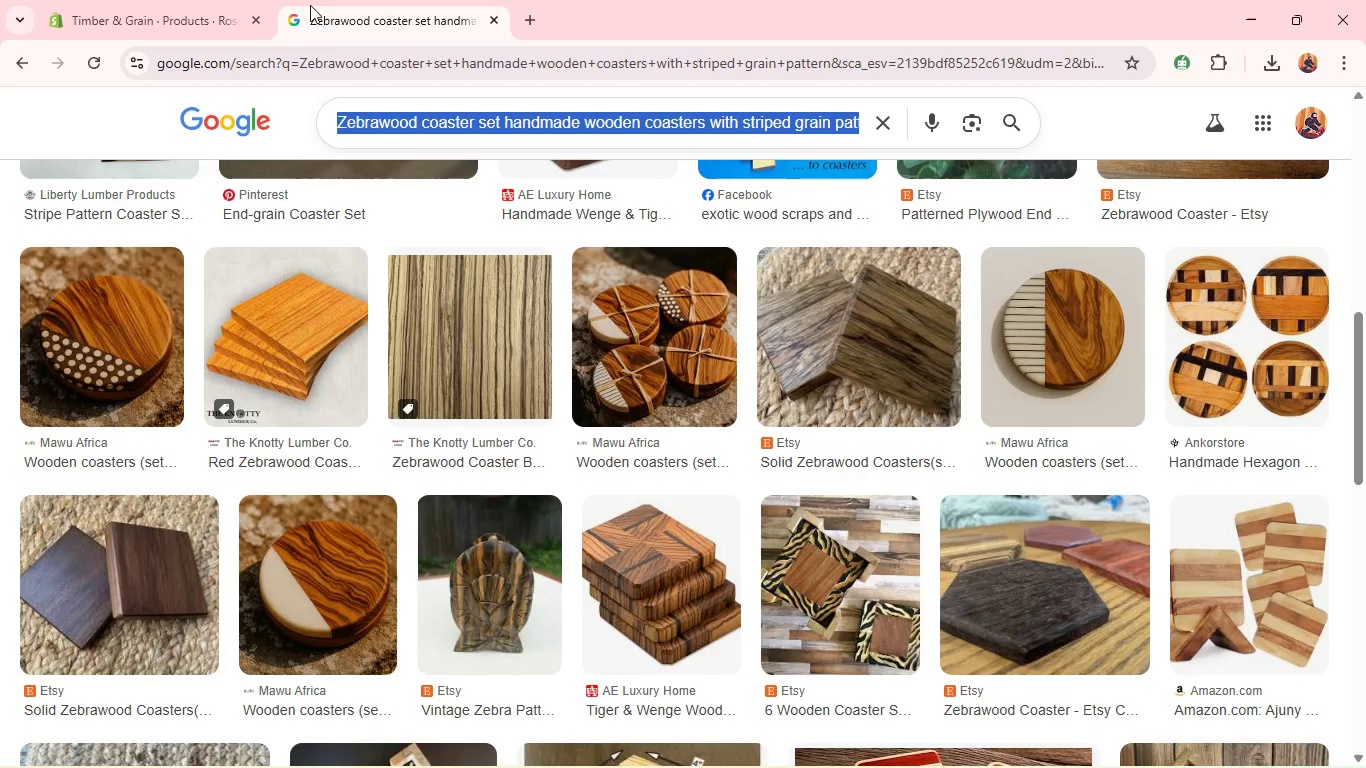 
key(Control+V)
 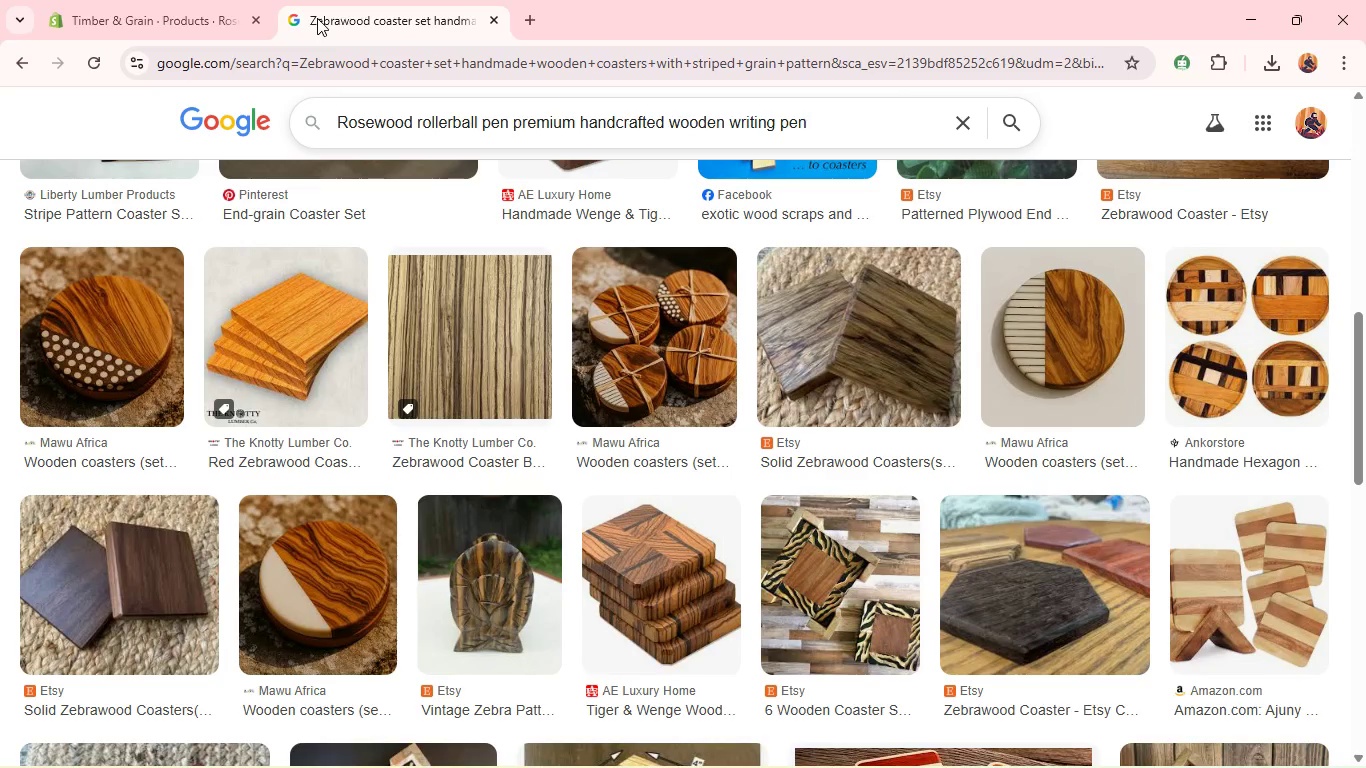 
key(Control+Enter)
 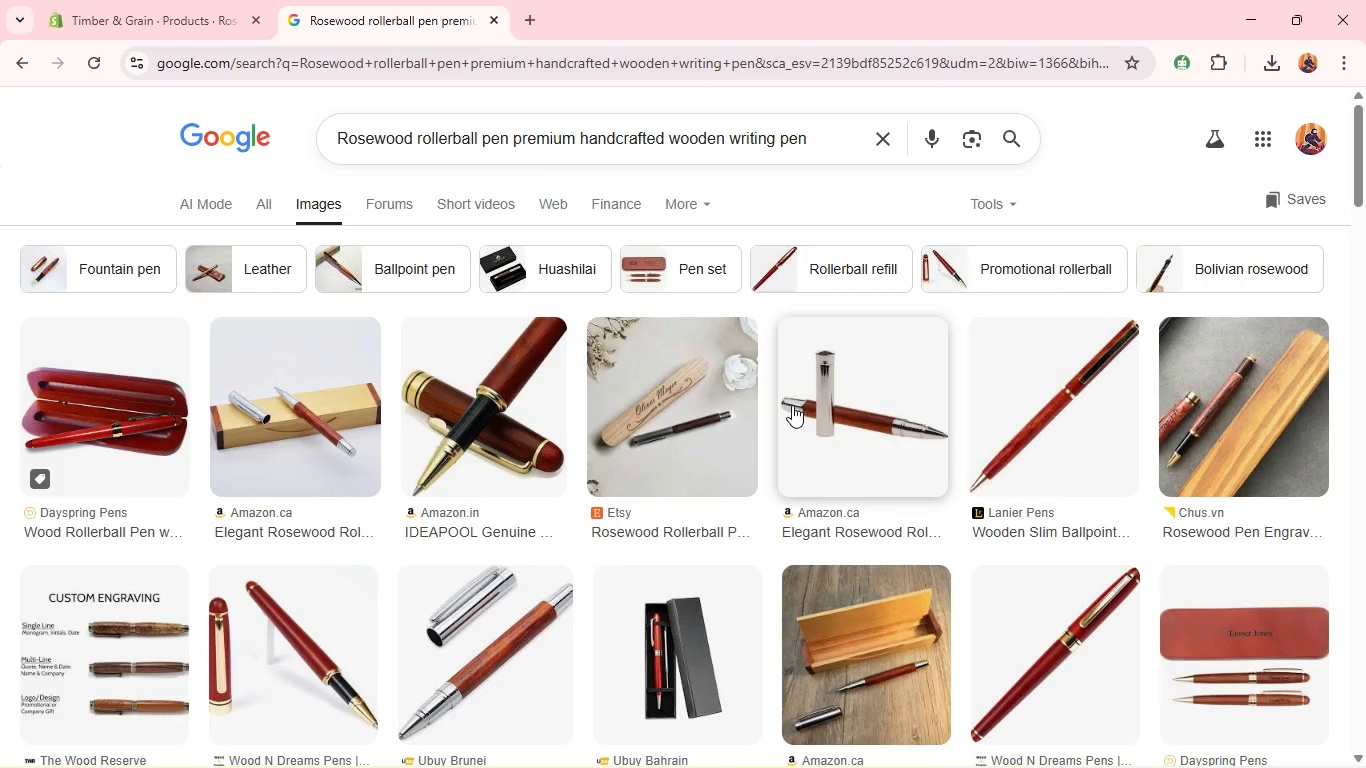 
wait(8.2)
 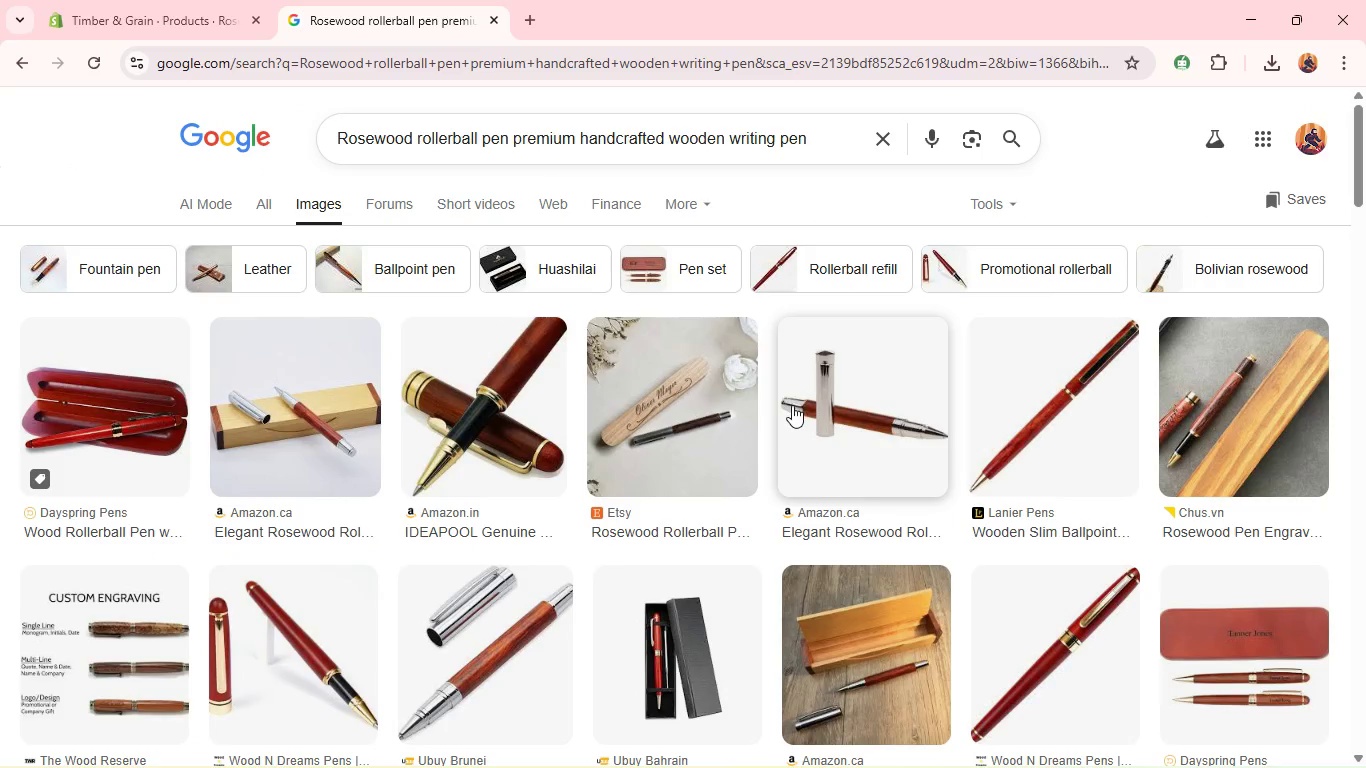 
right_click([1249, 403])
 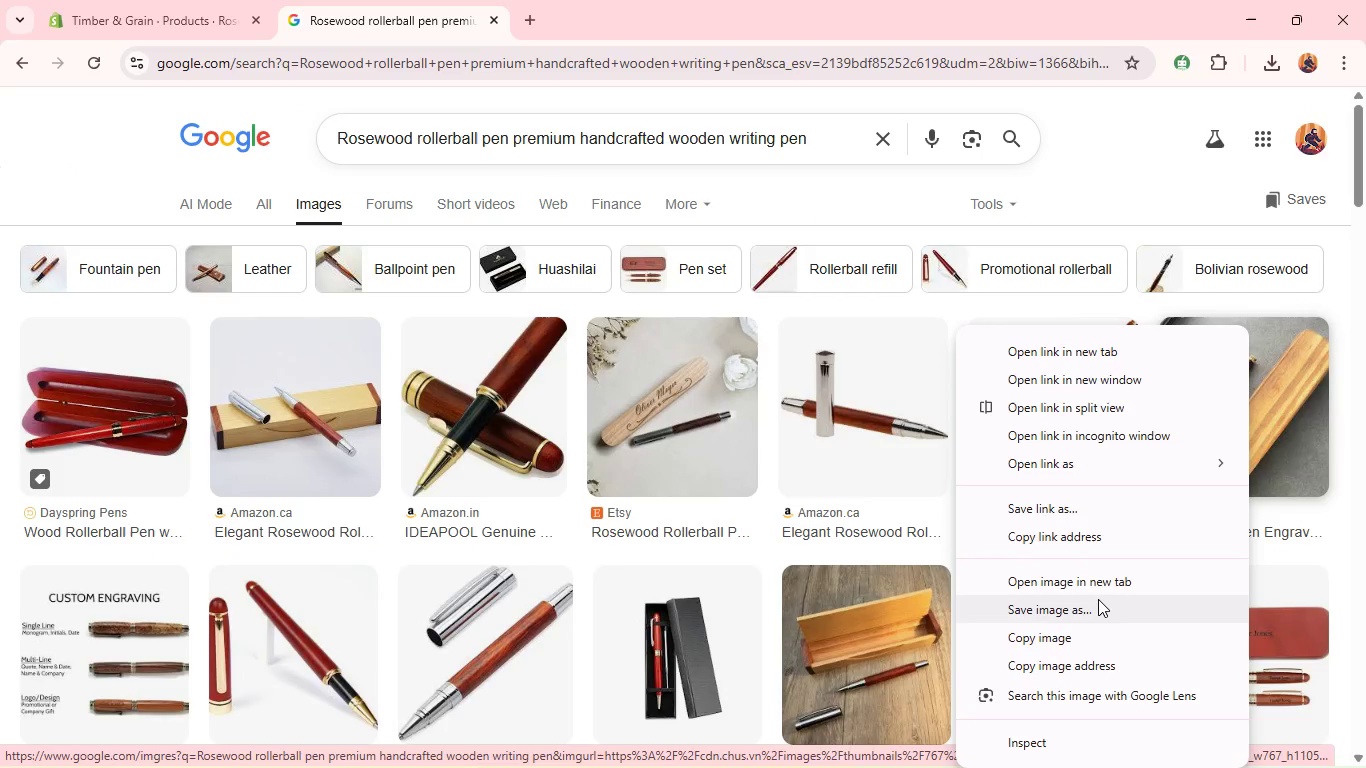 
left_click([1092, 607])
 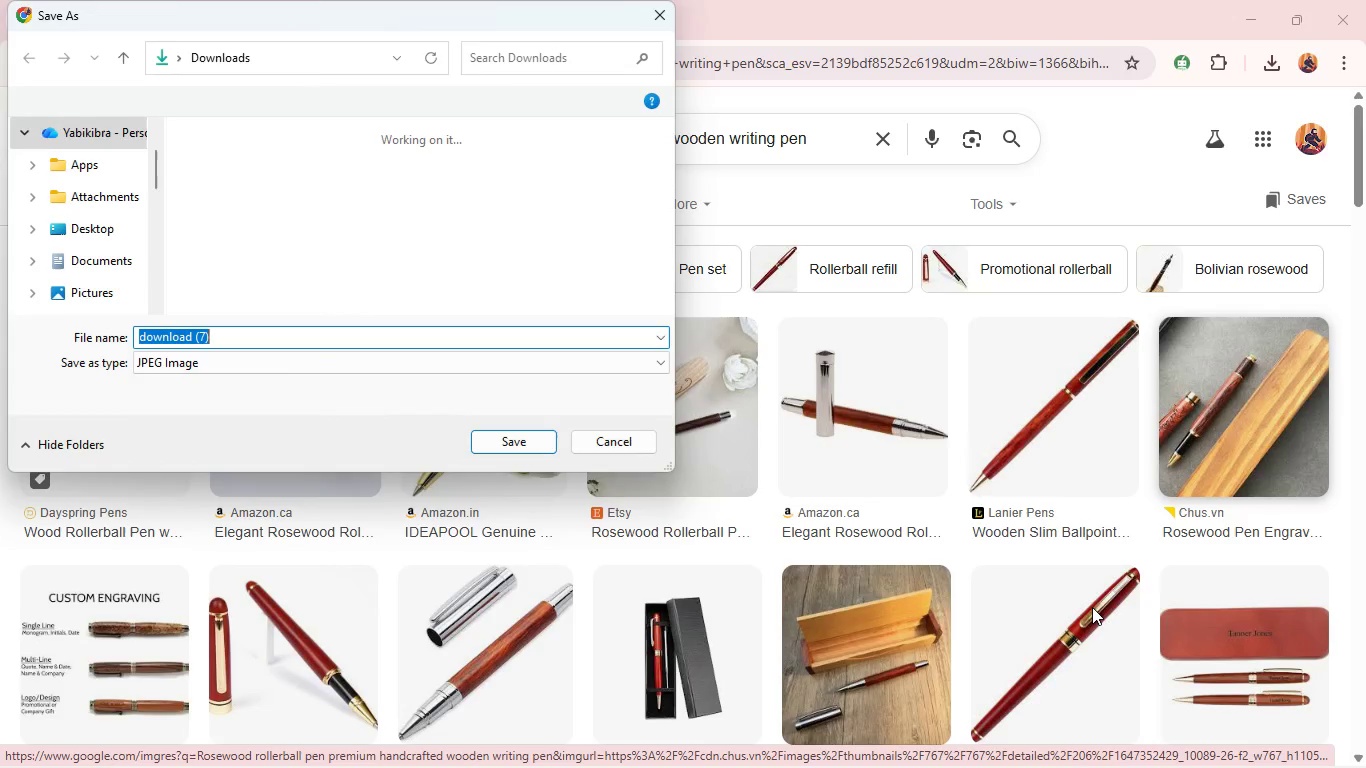 
key(Enter)
 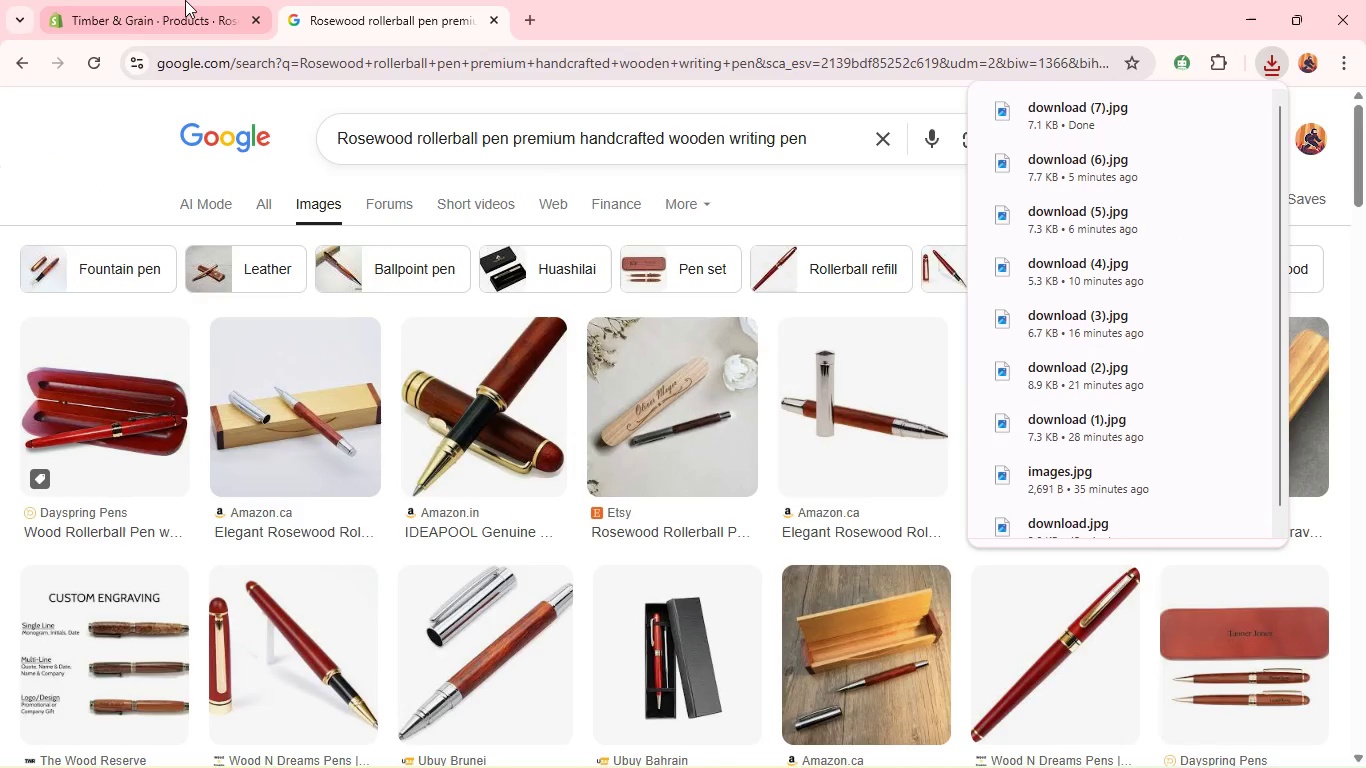 
left_click([162, 1])
 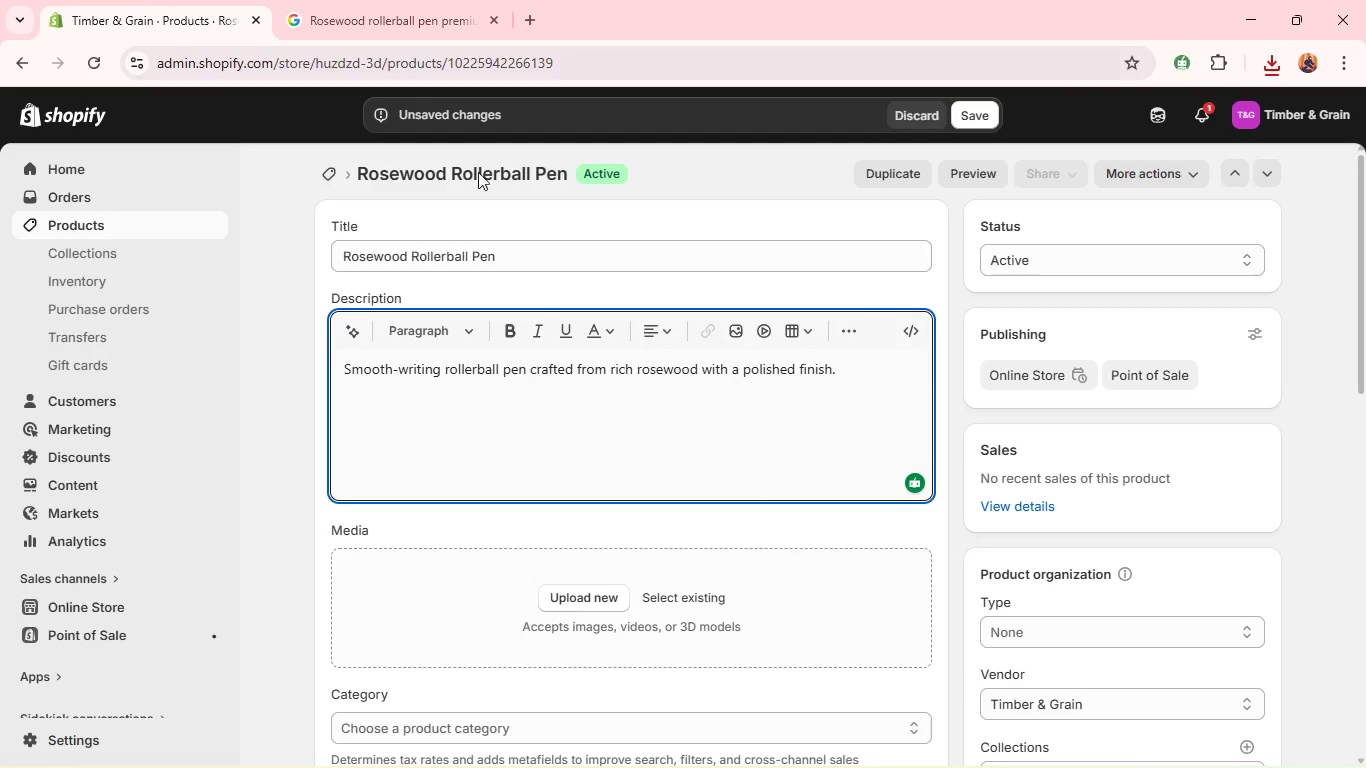 
mouse_move([667, 390])
 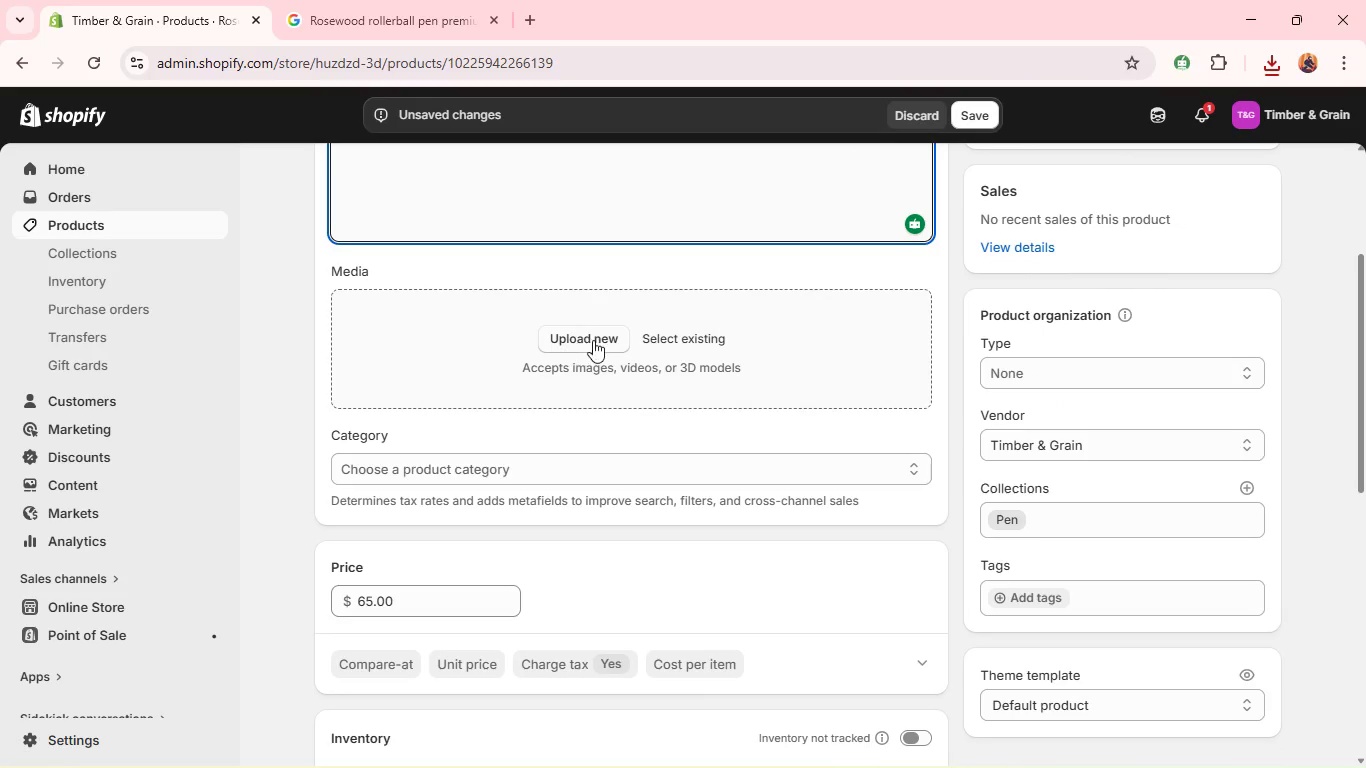 
left_click([593, 340])
 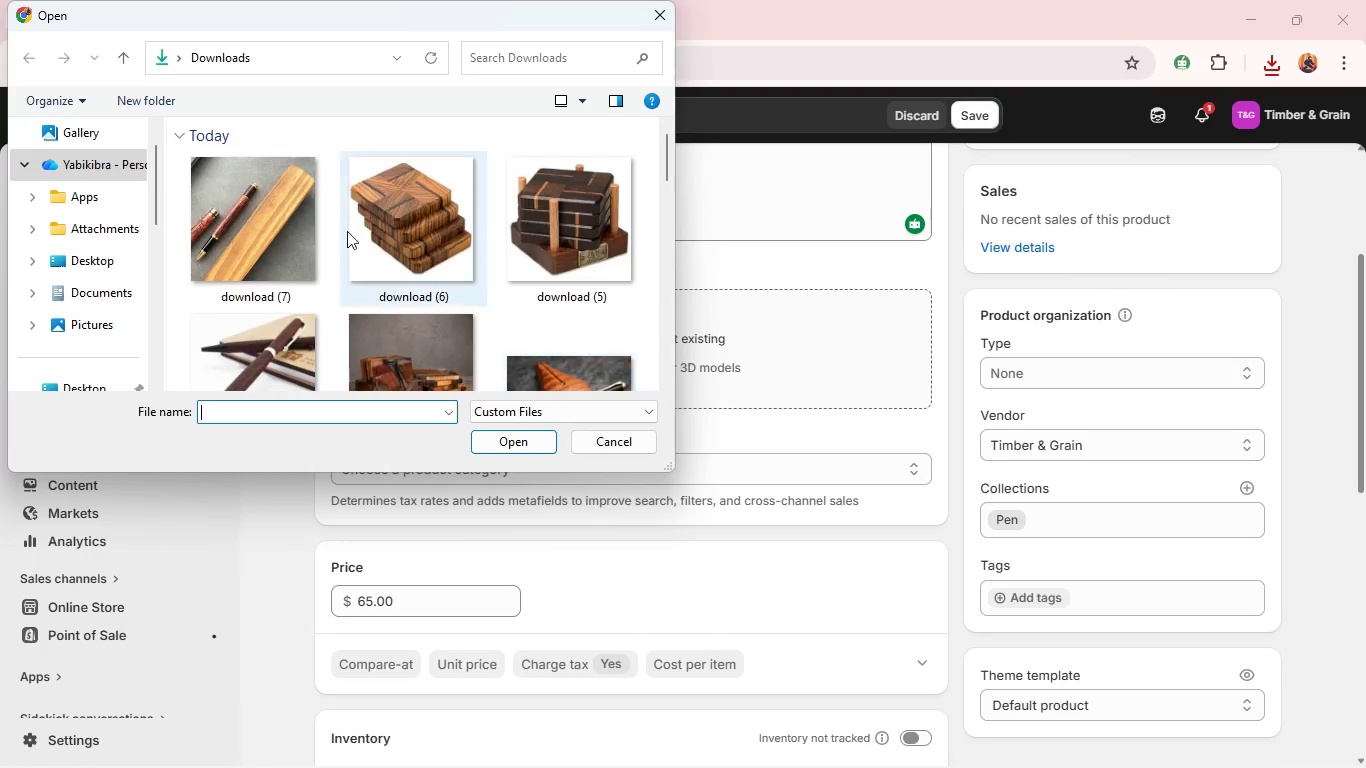 
left_click([291, 227])
 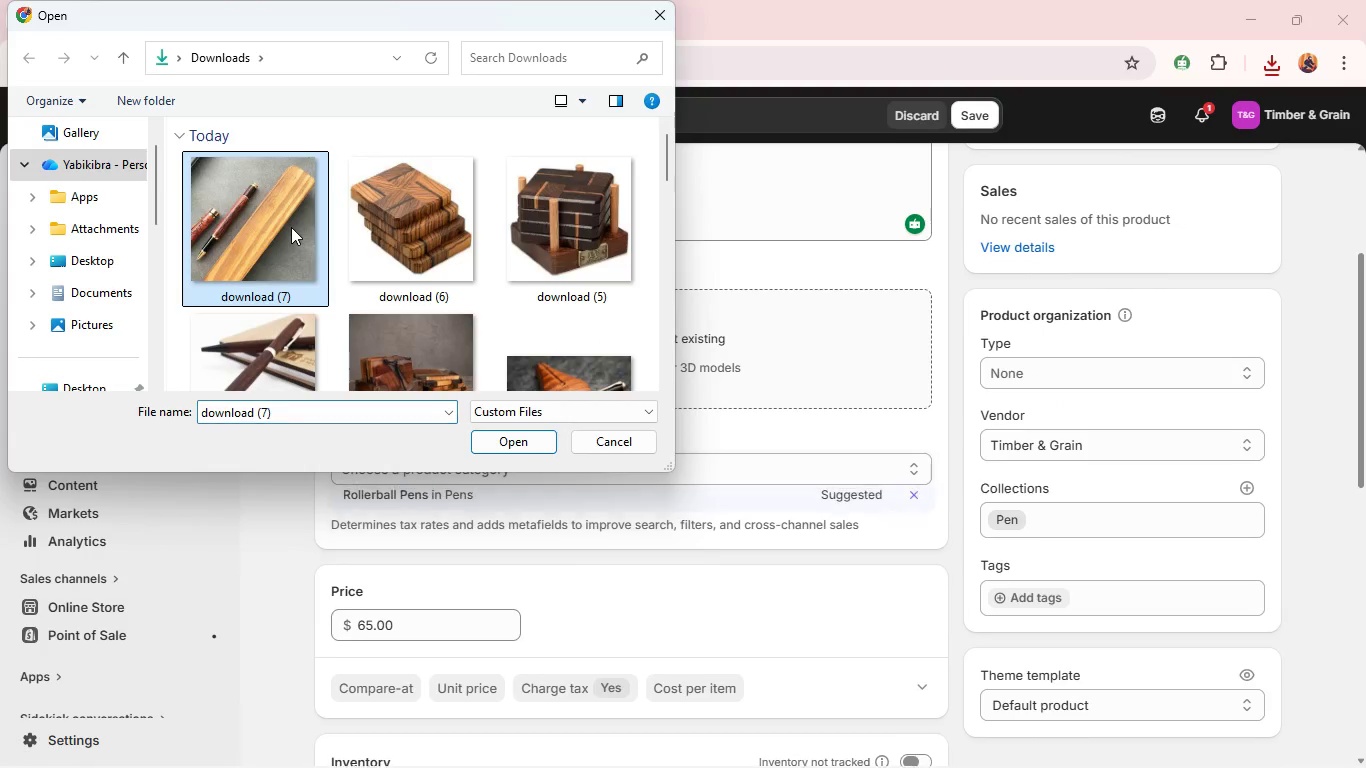 
key(Enter)
 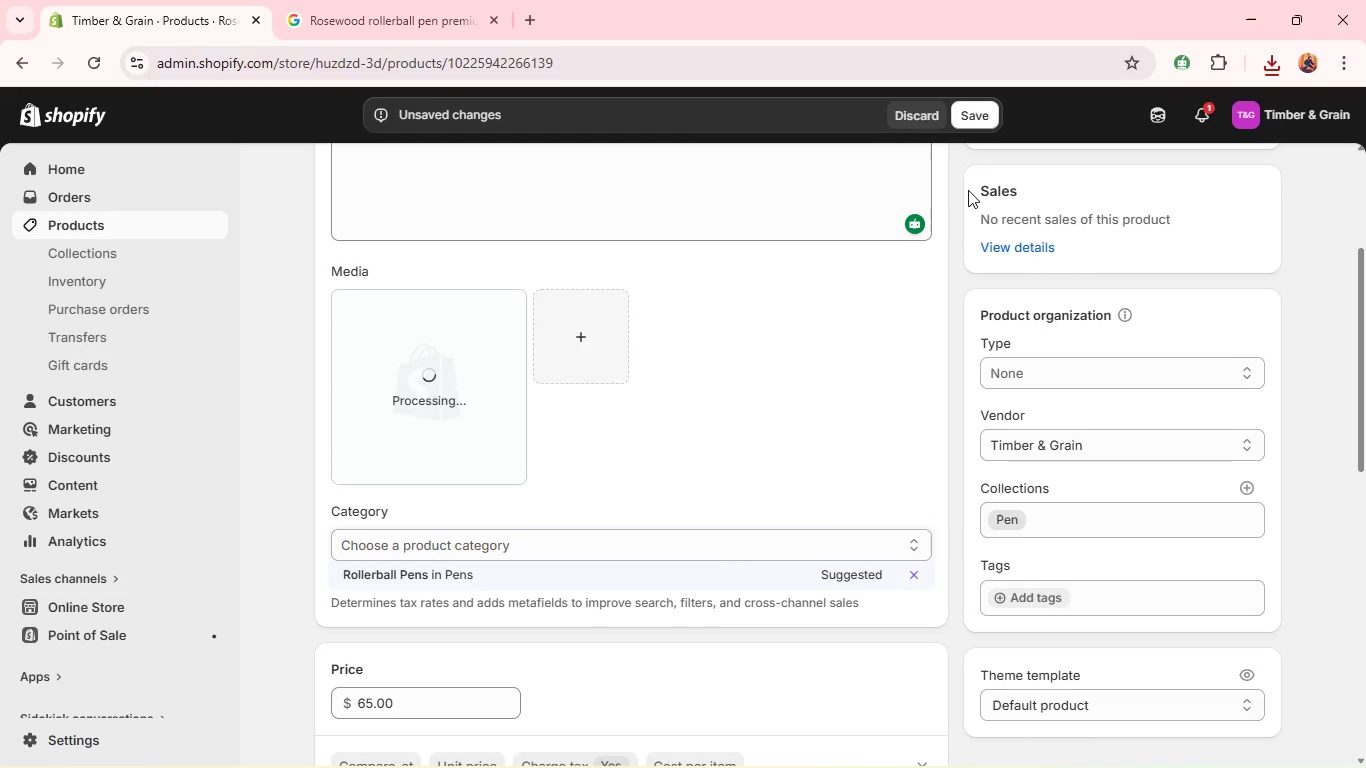 
wait(5.16)
 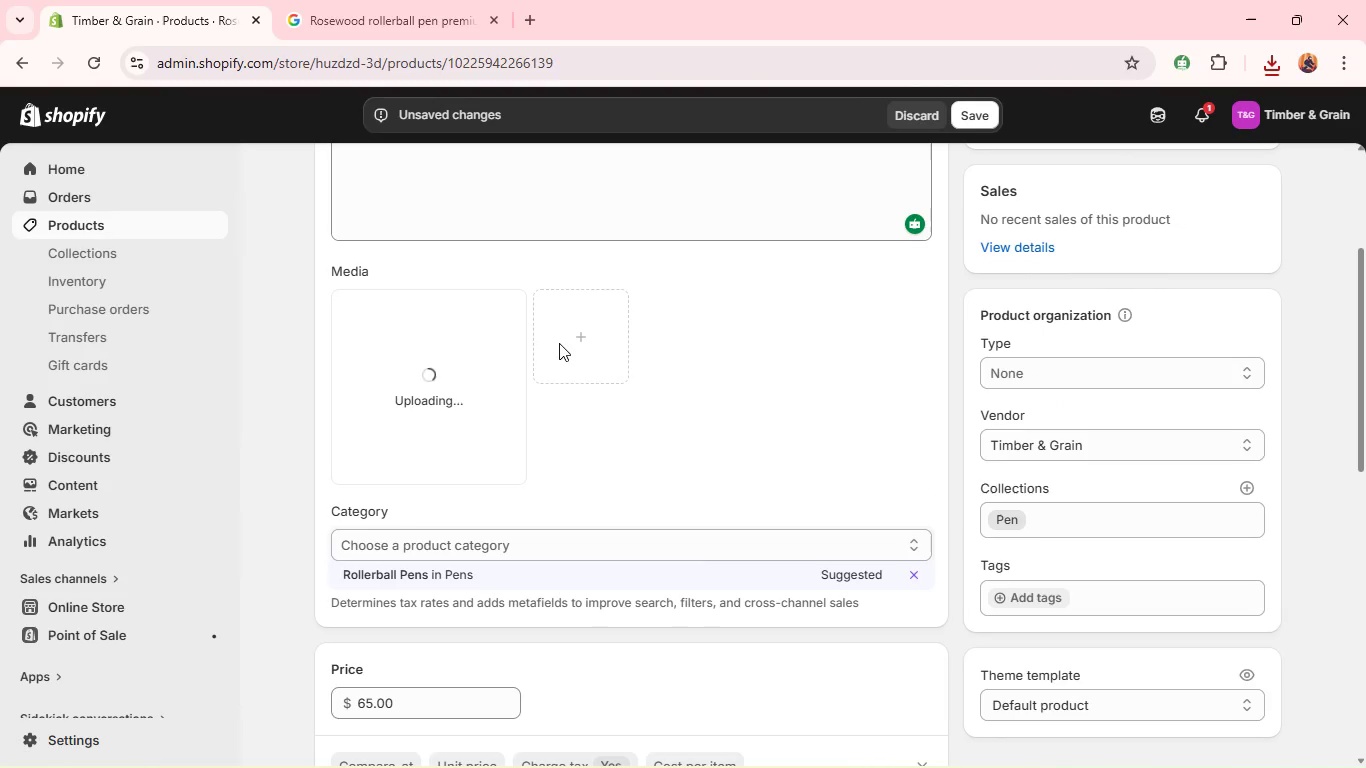 
left_click([979, 112])
 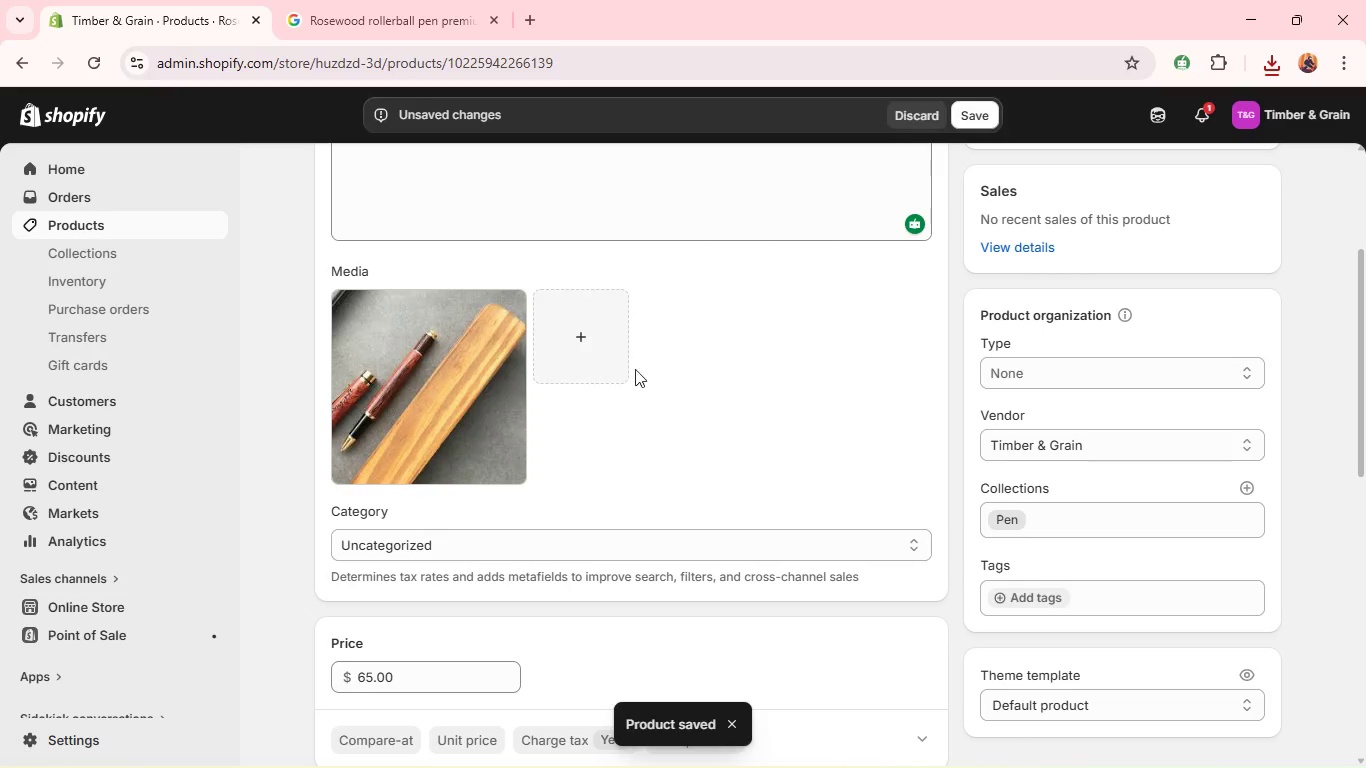 
wait(5.59)
 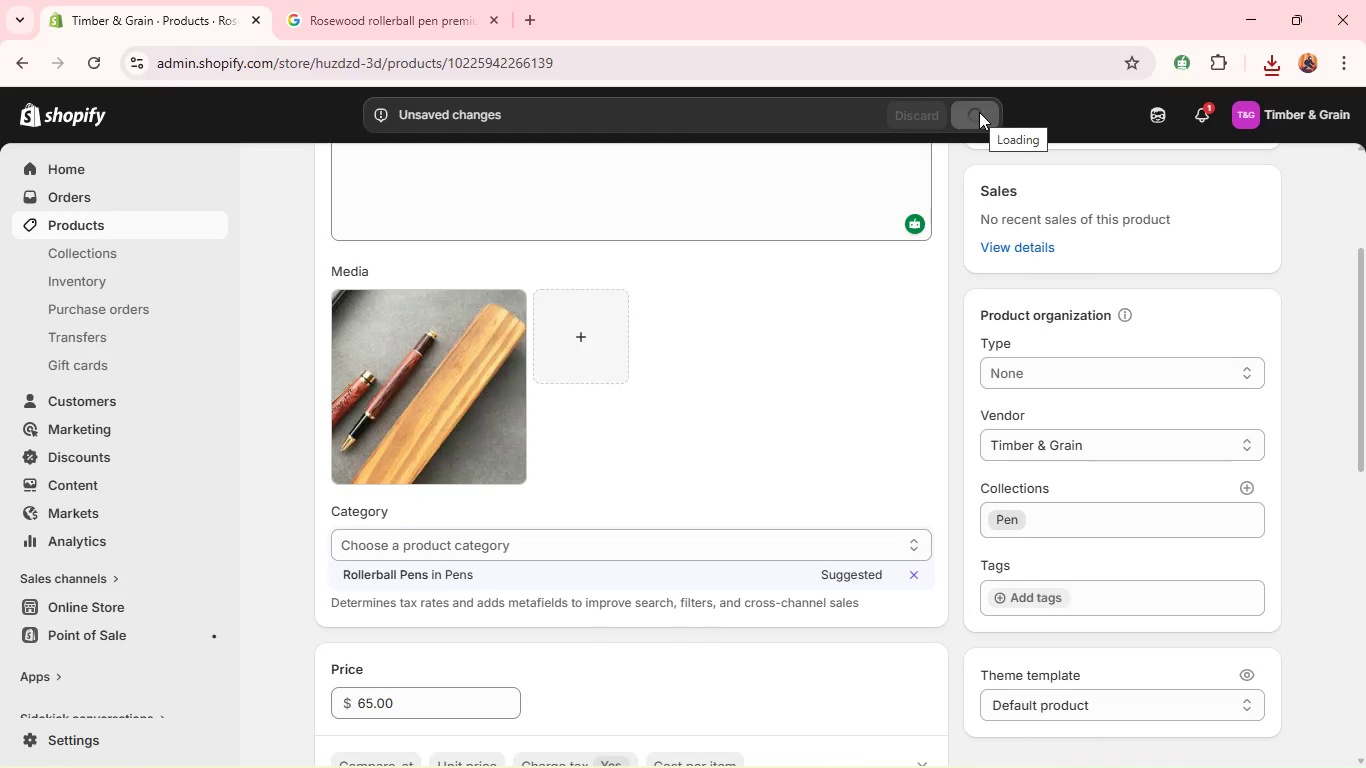 
left_click([499, 391])
 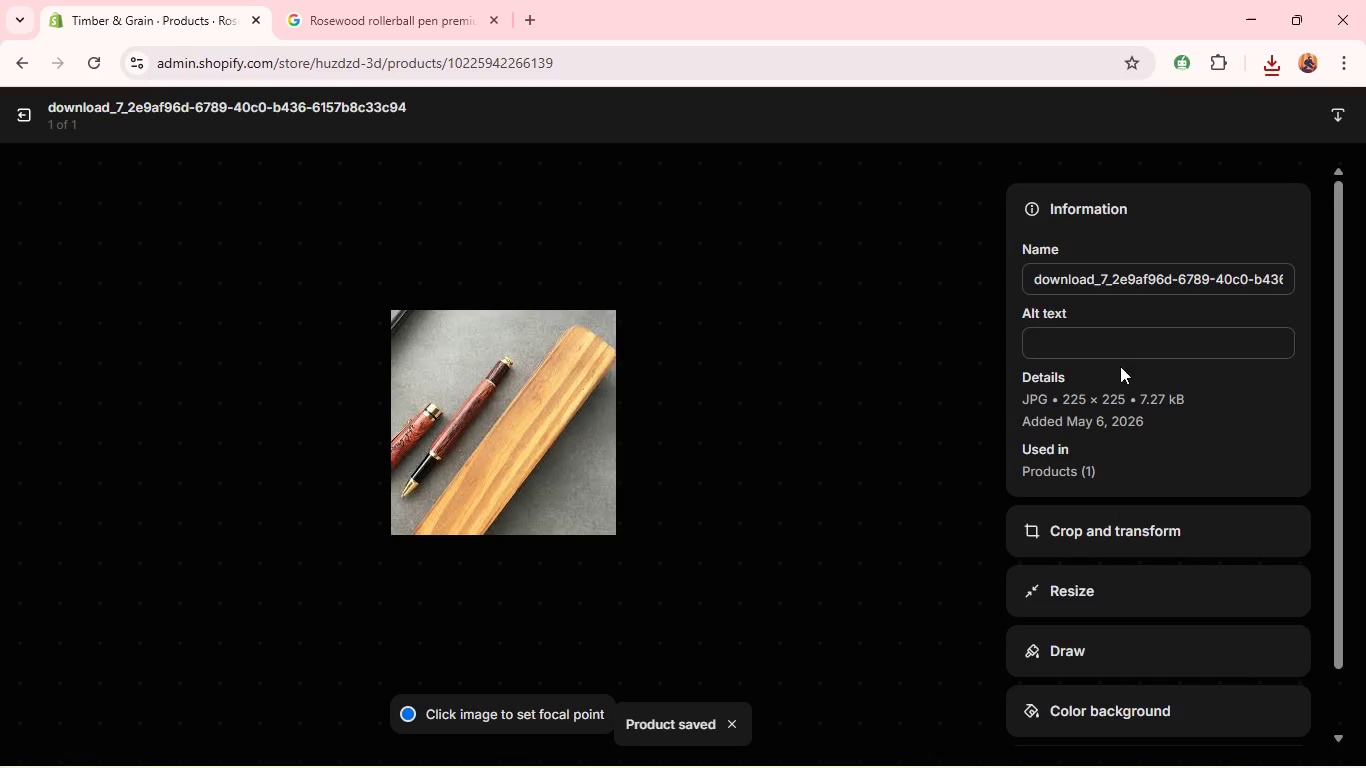 
hold_key(key=ControlLeft, duration=0.36)
left_click([1113, 351])
 